 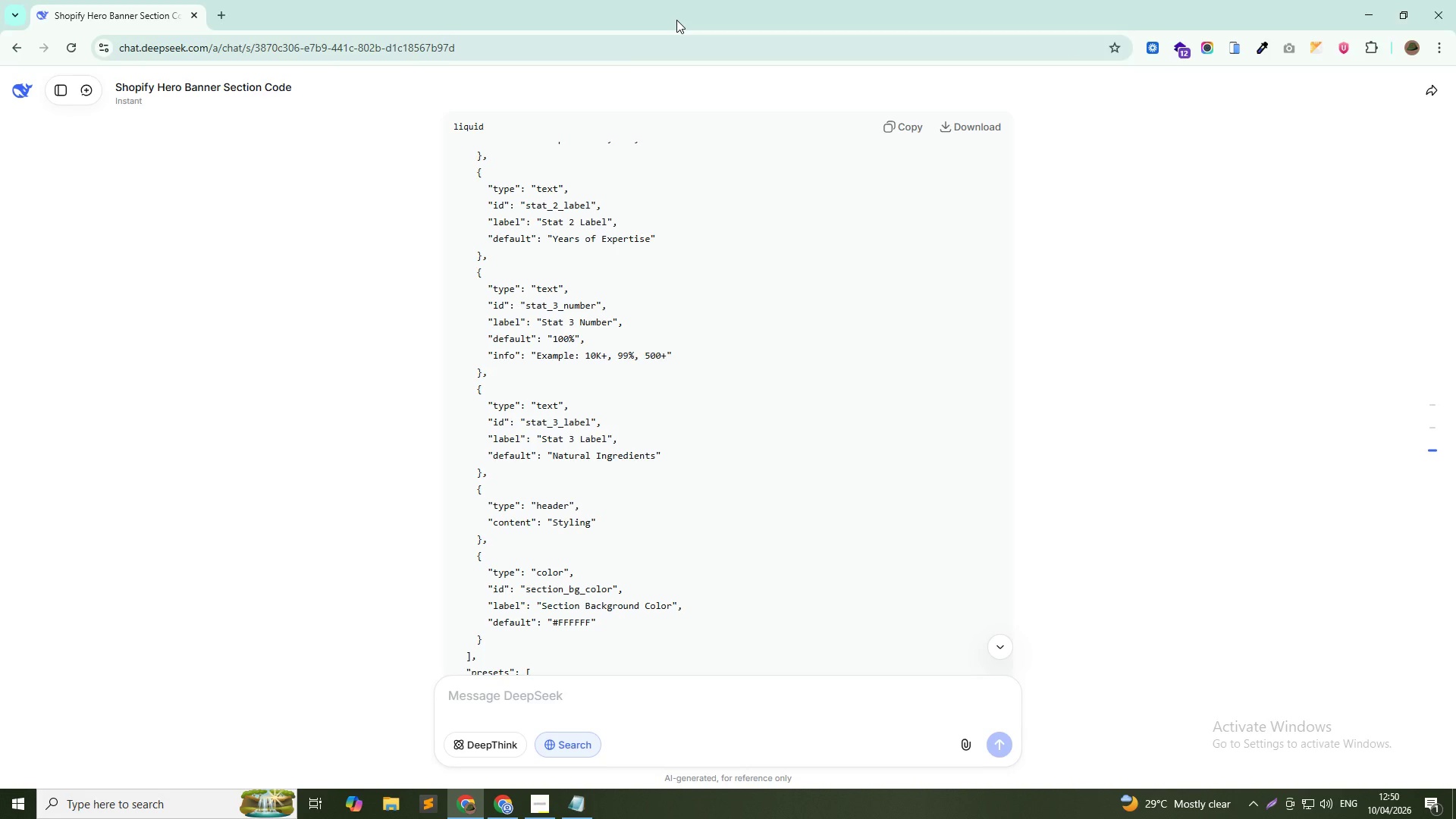 
left_click([519, 704])
 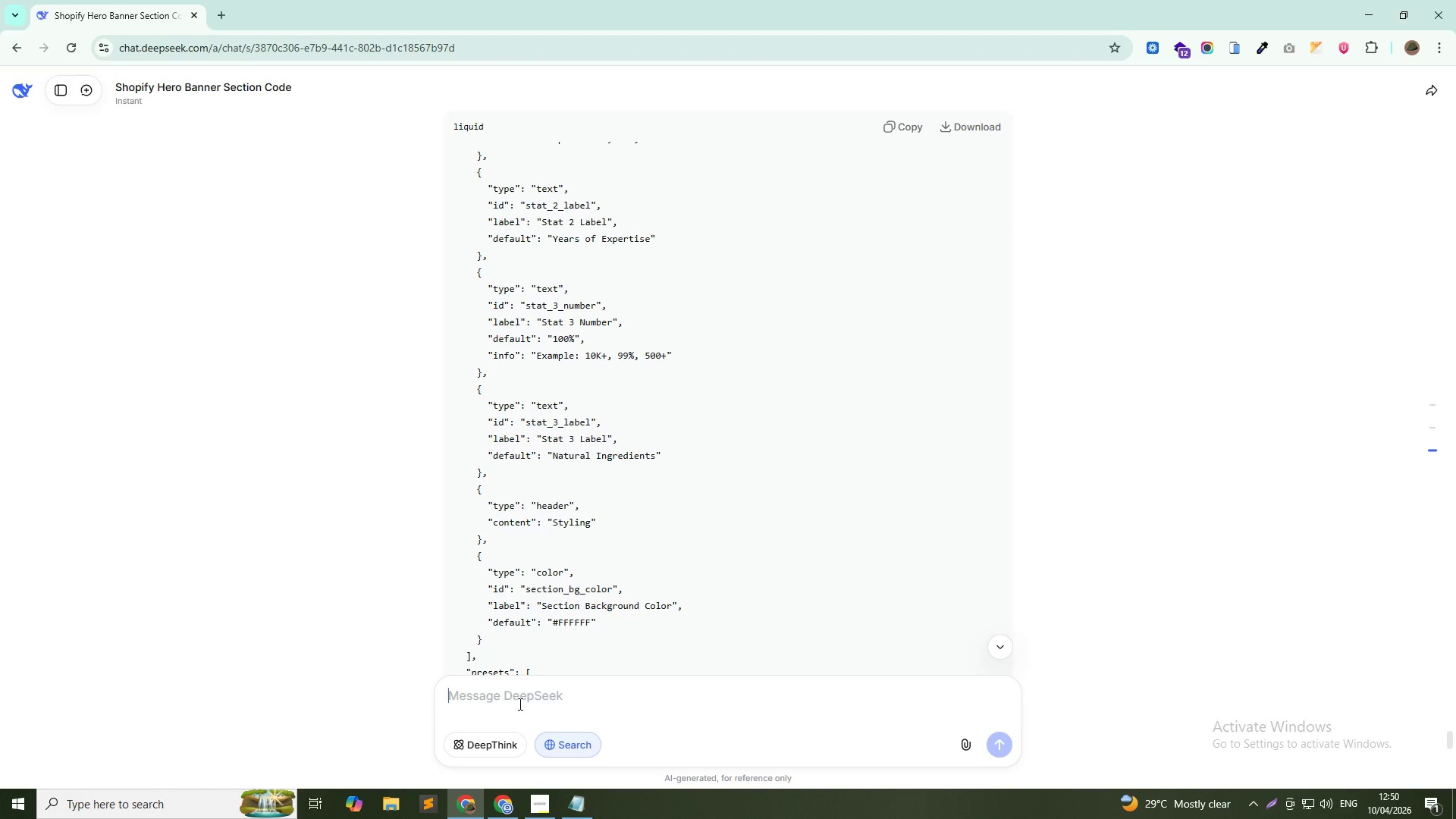 
type(CreatGenerate shopify liquid section for FAQ accordion page-width:)
 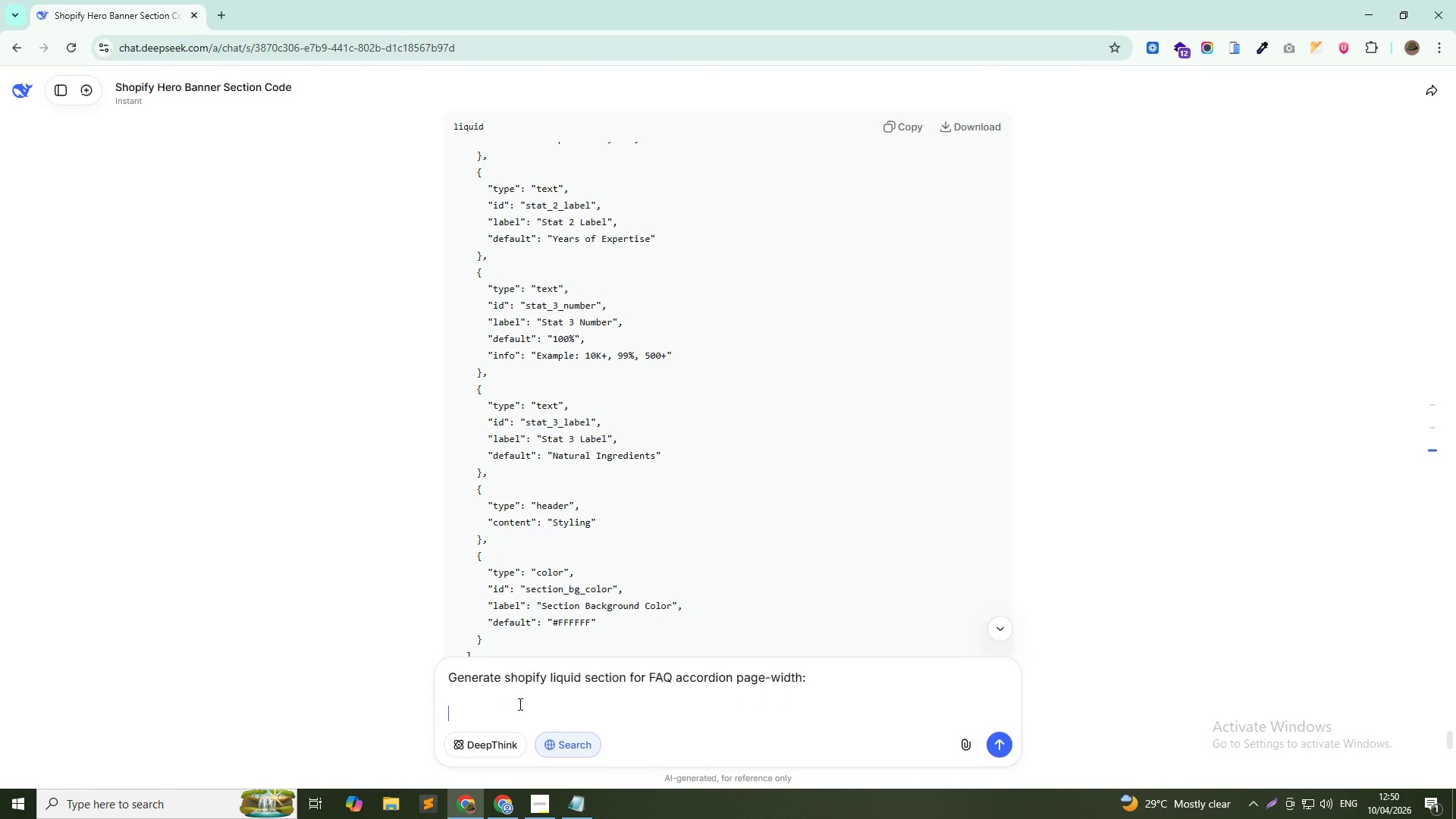 
hold_key(key=Backspace, duration=0.69)
 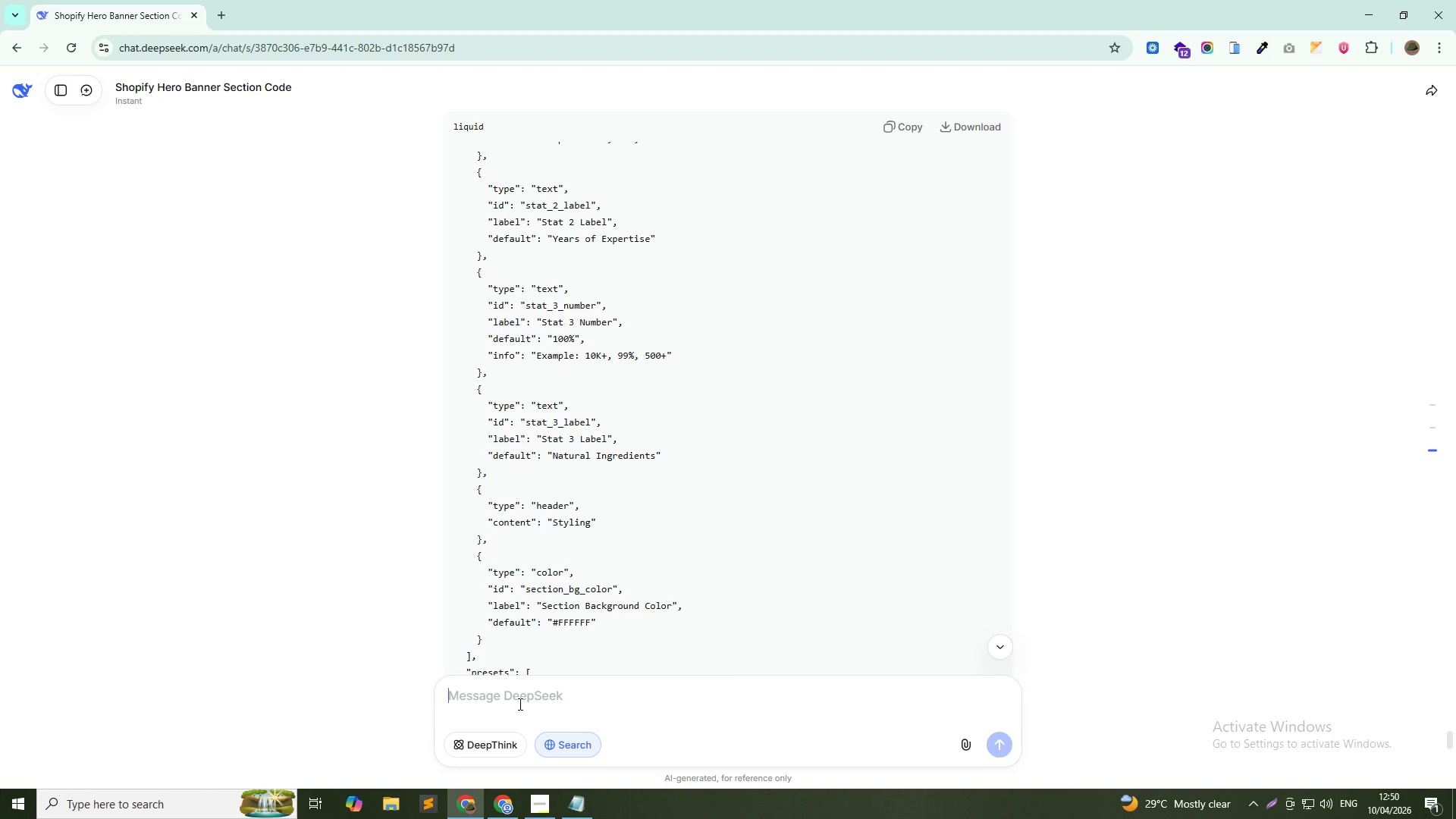 
key(Shift+Enter)
 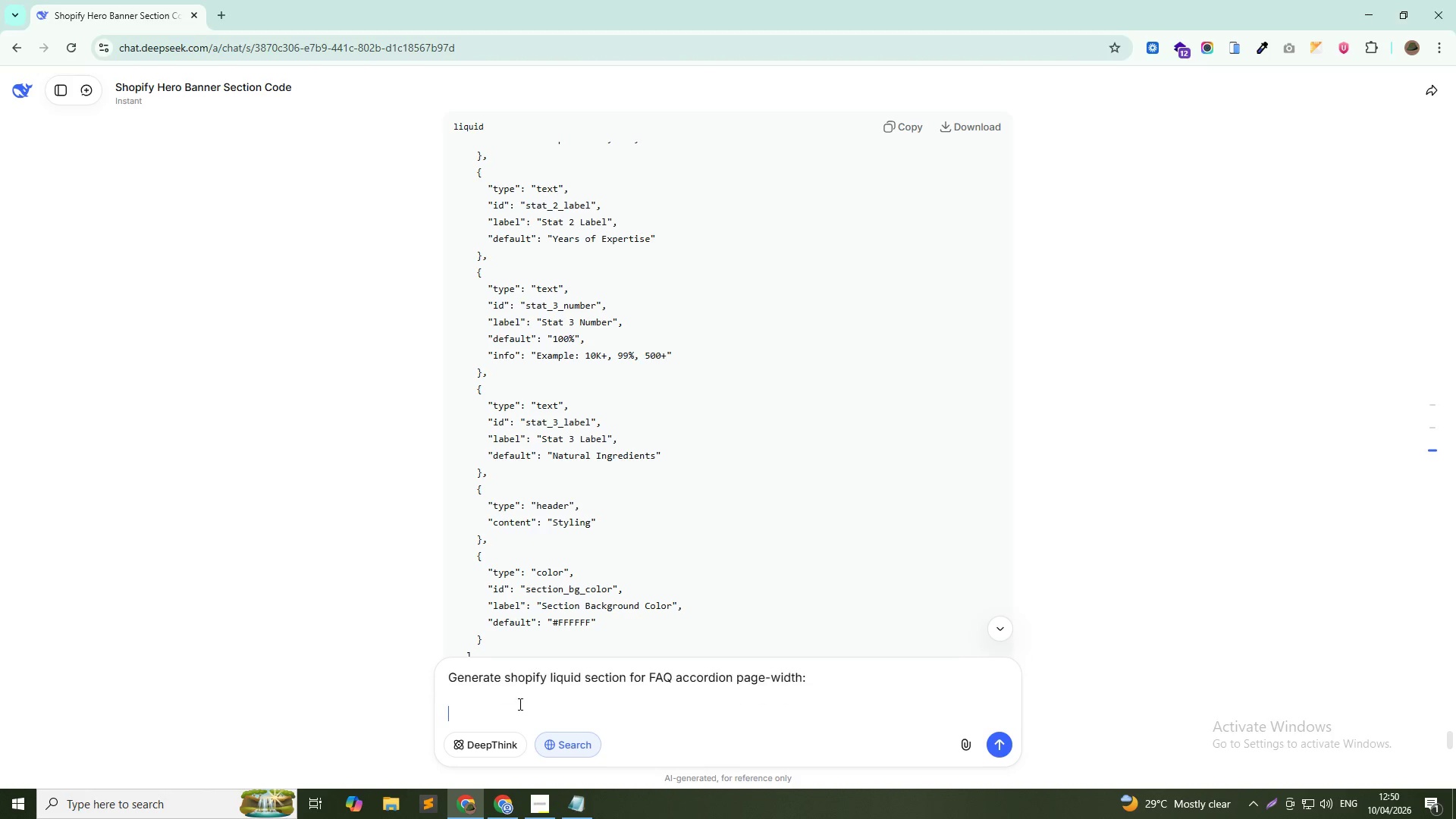 
key(Shift+Enter)
 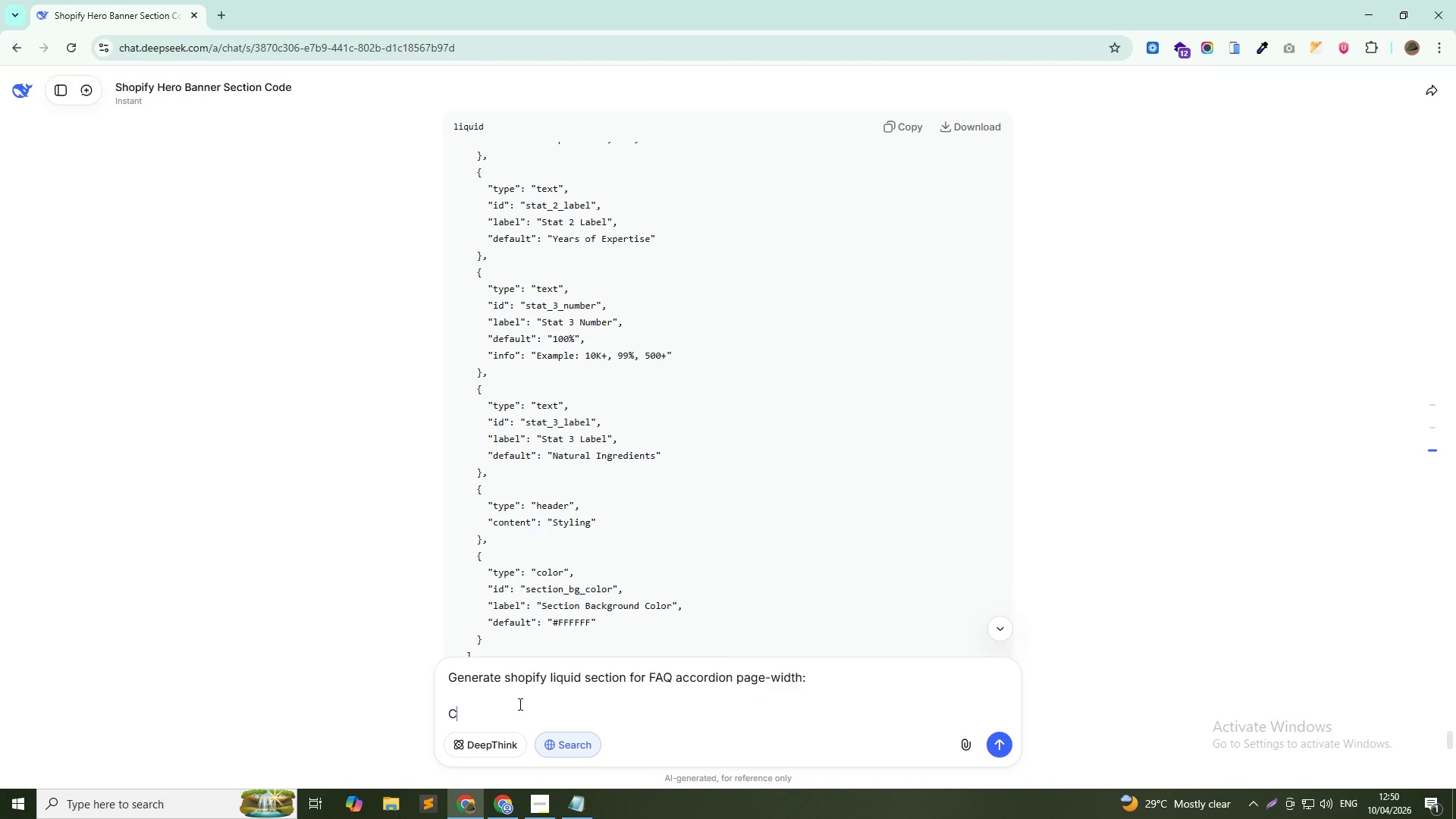 
type(Content fields ())
 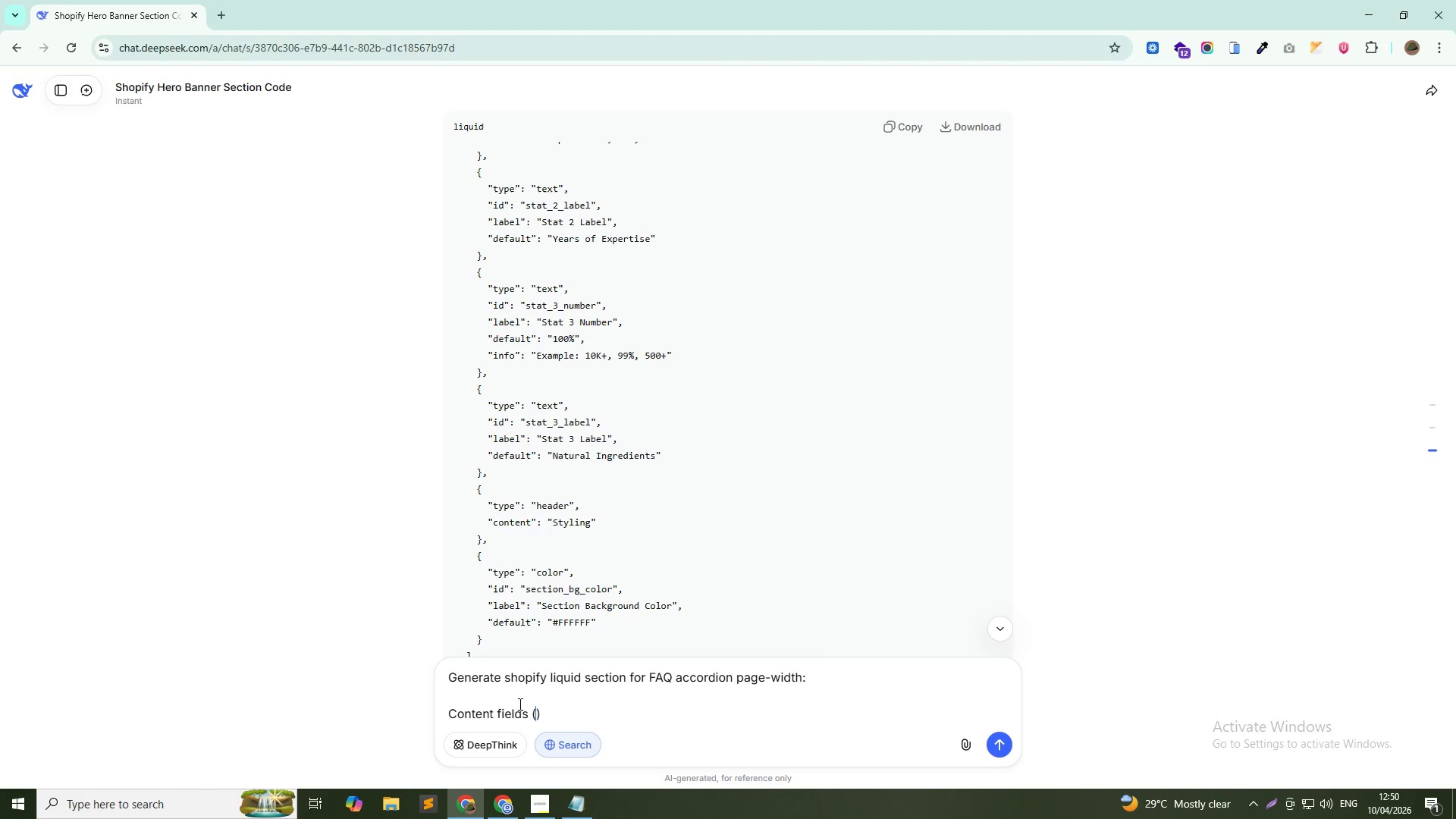 
 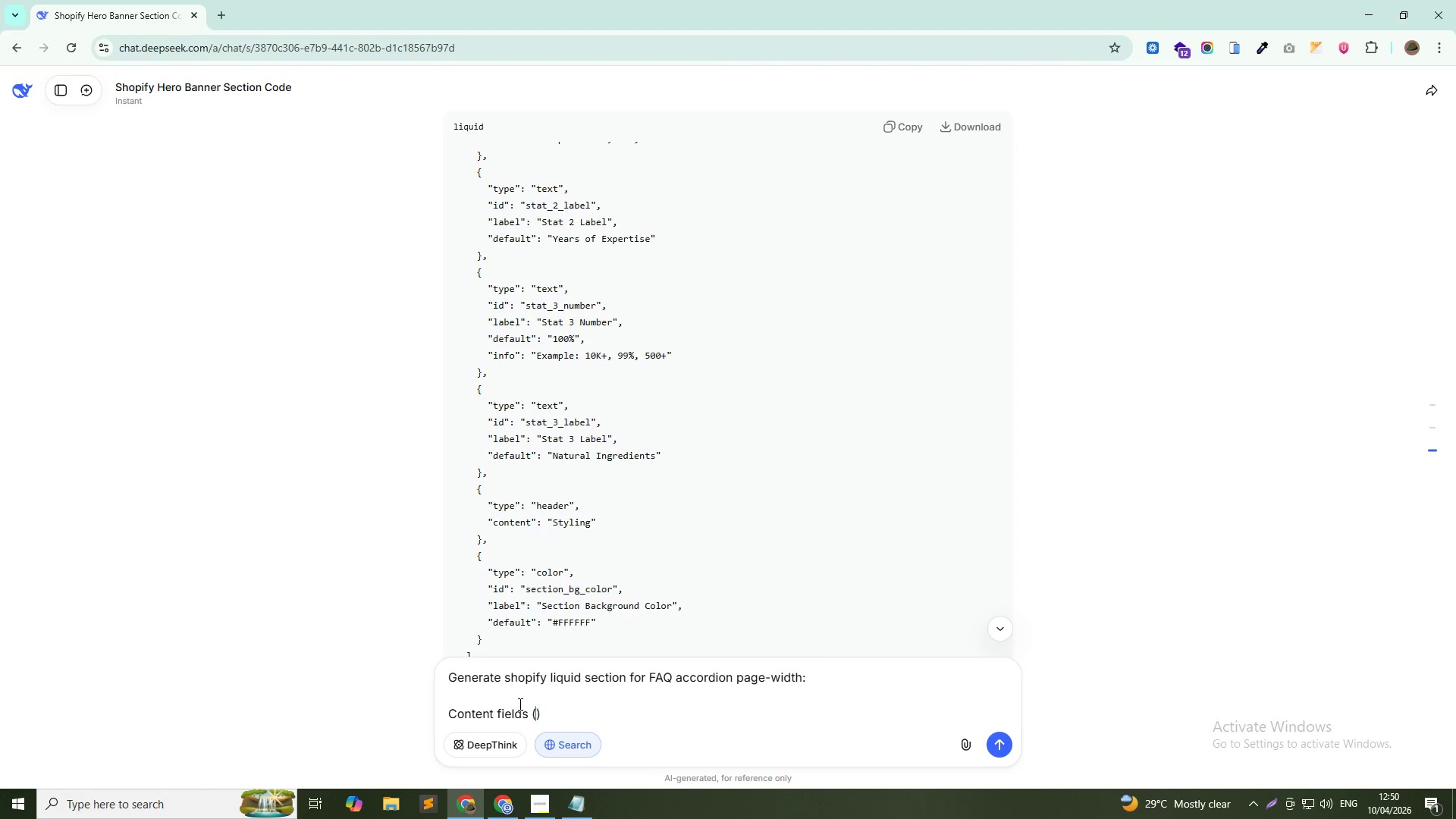 
key(ArrowLeft)
 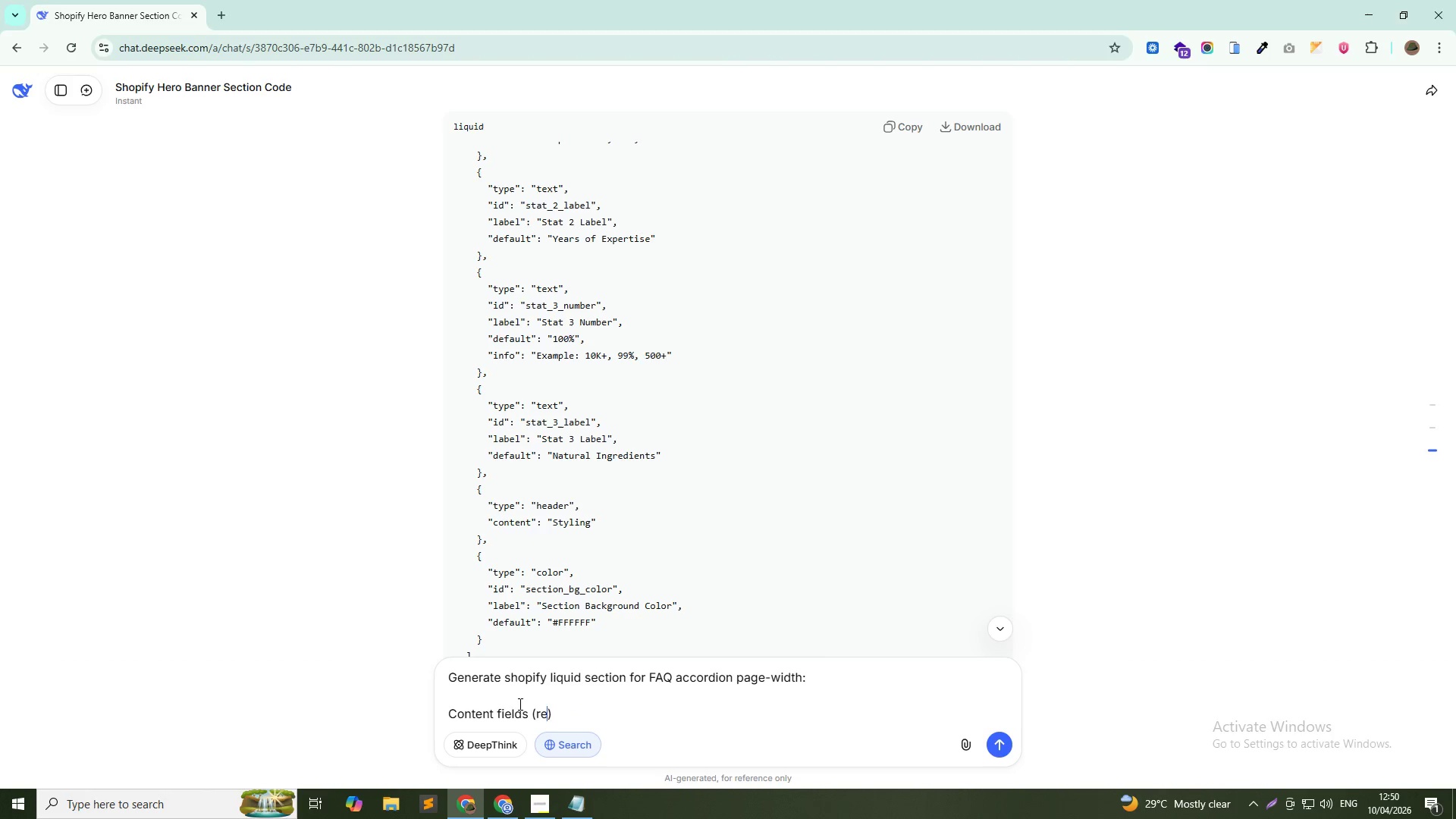 
type(repeatable)
 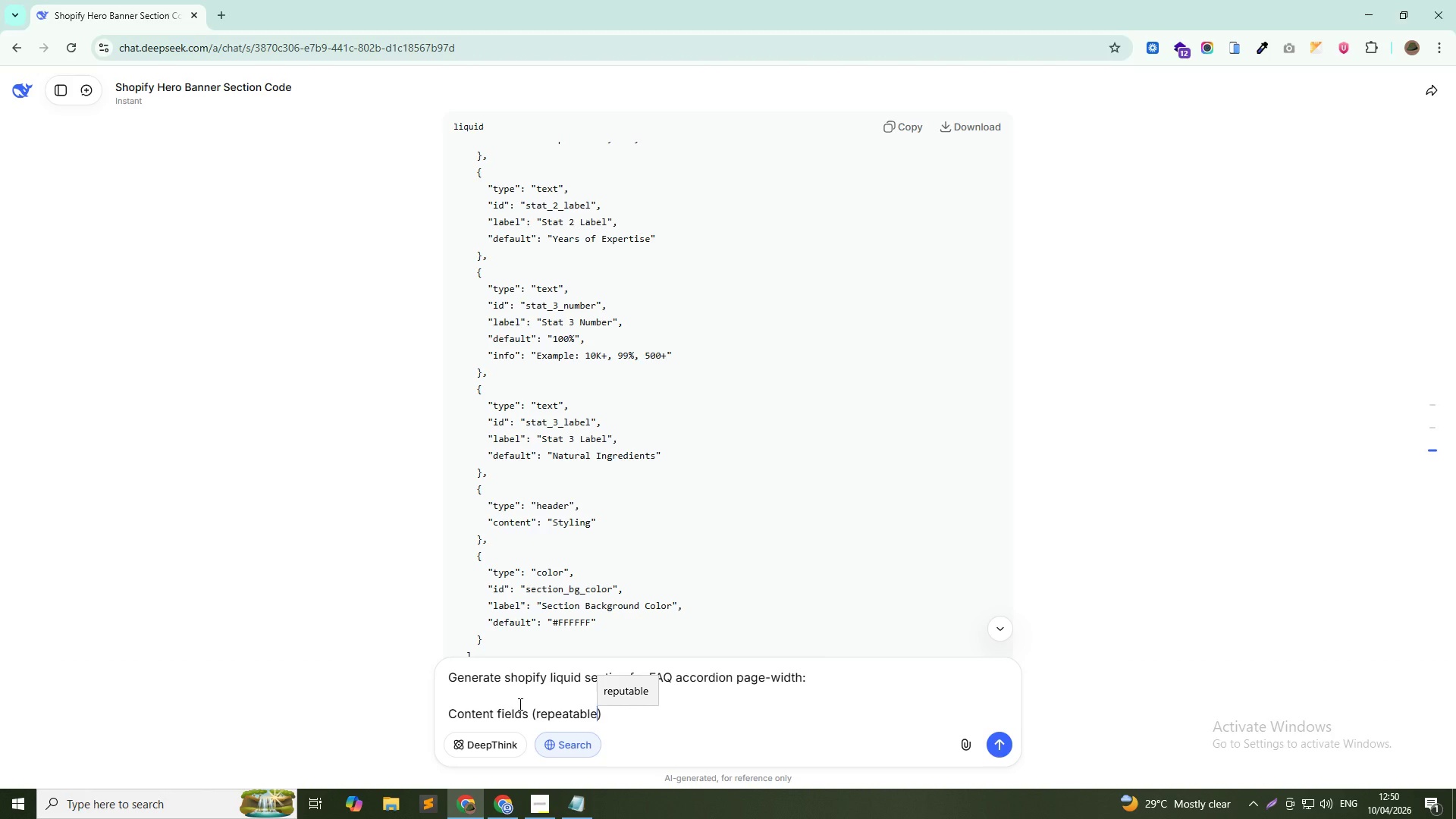 
key(ArrowRight)
 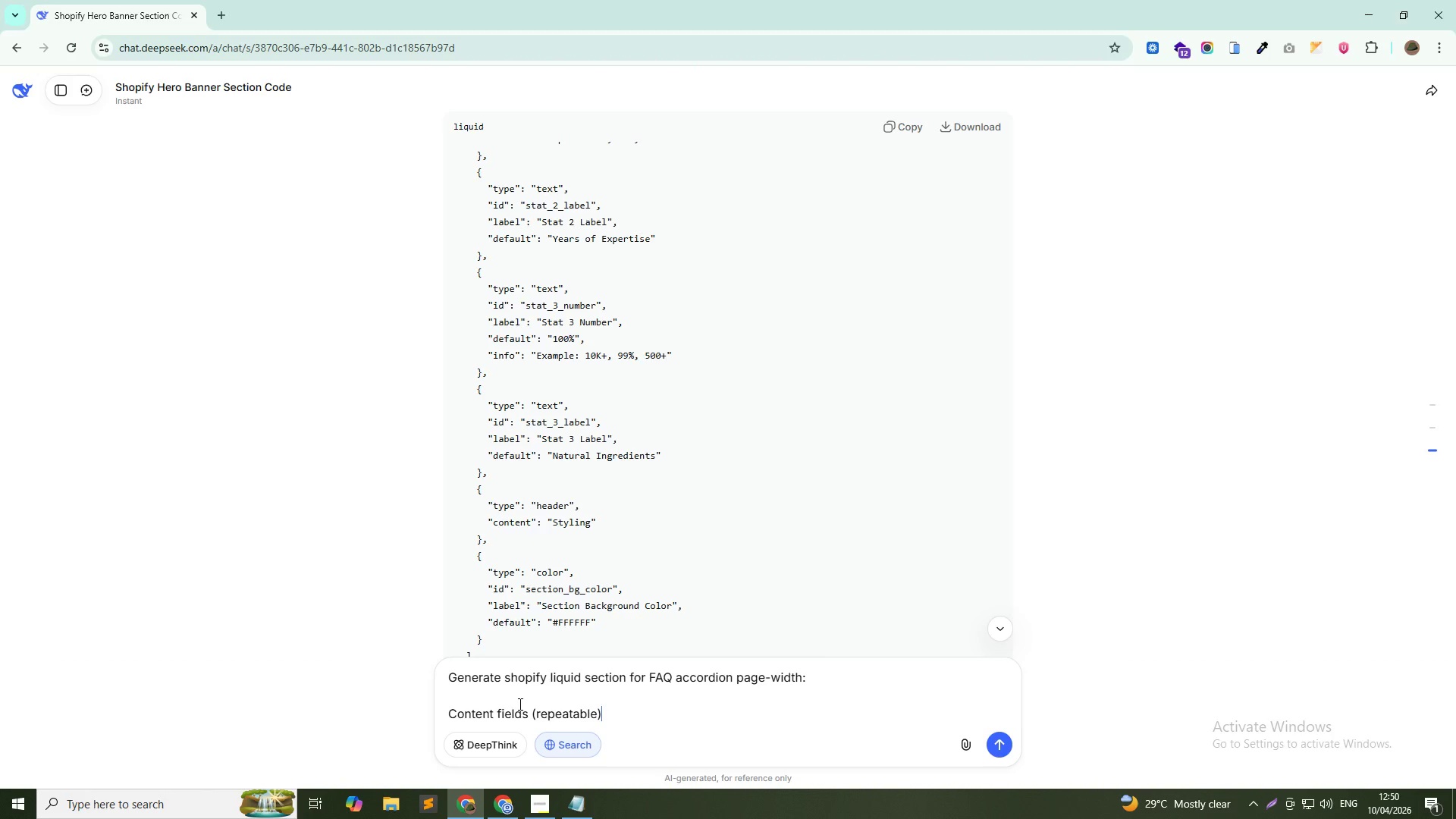 
type(: question 90)
 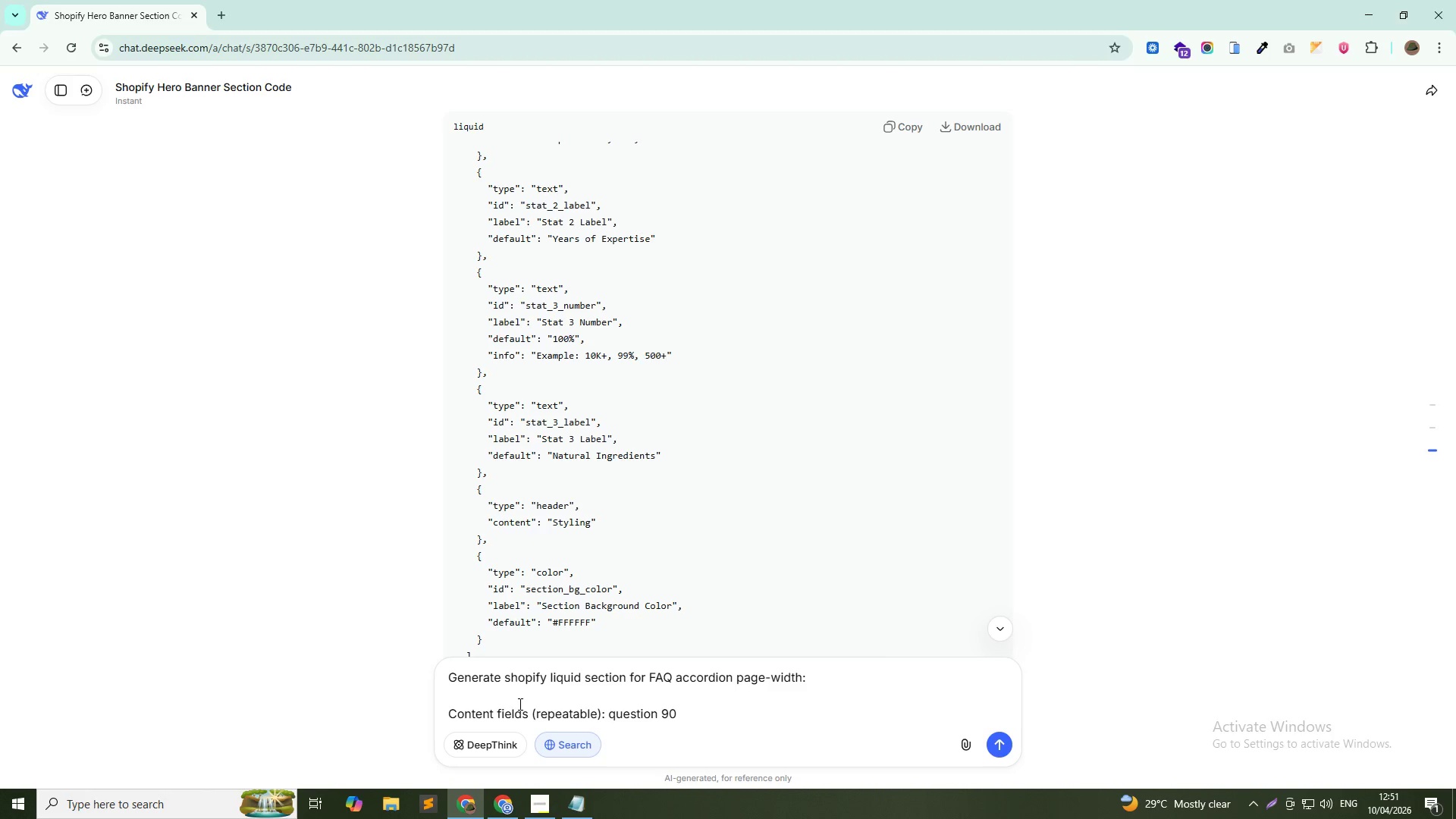 
key(ArrowLeft)
 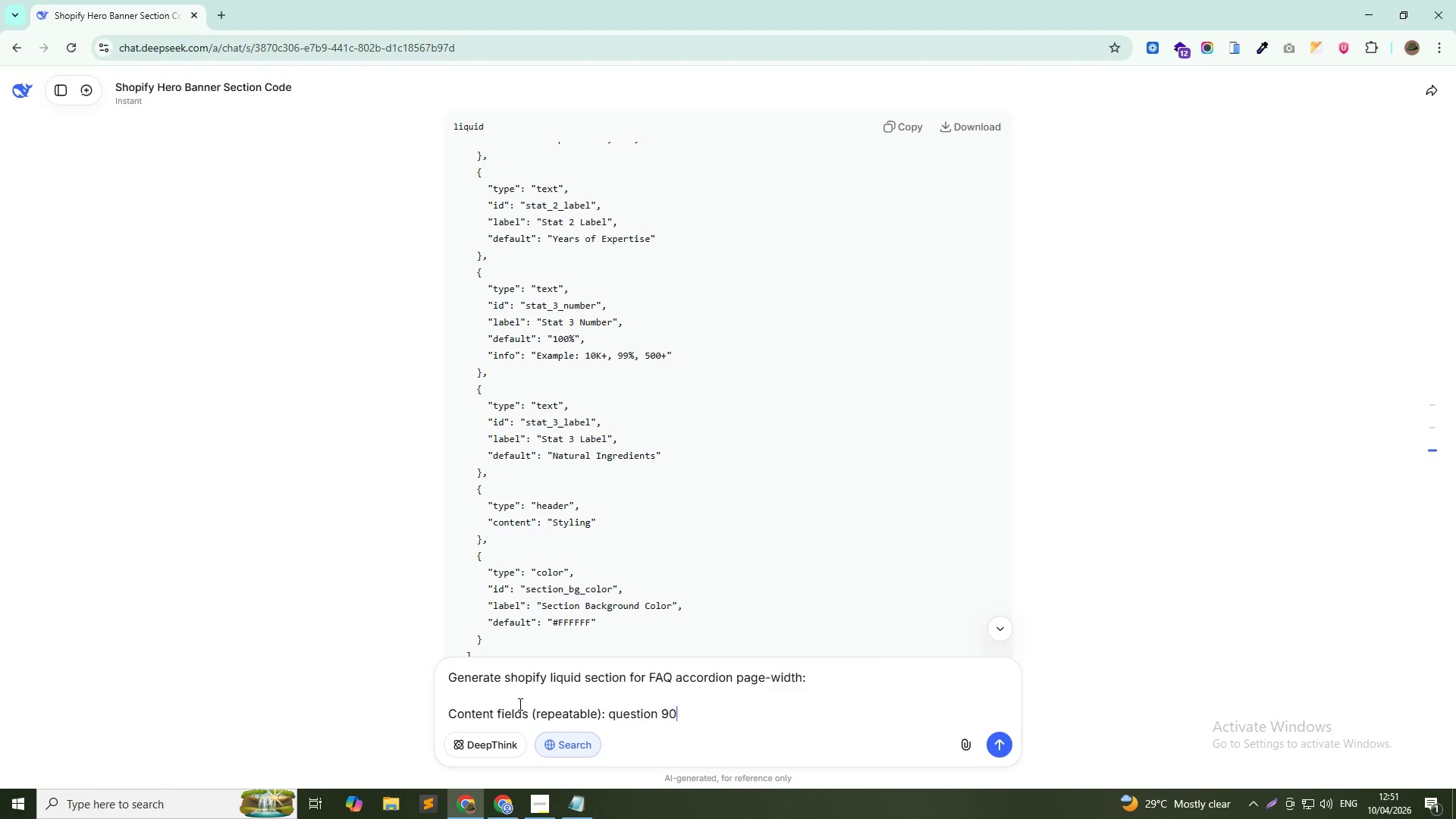 
key(ArrowRight)
 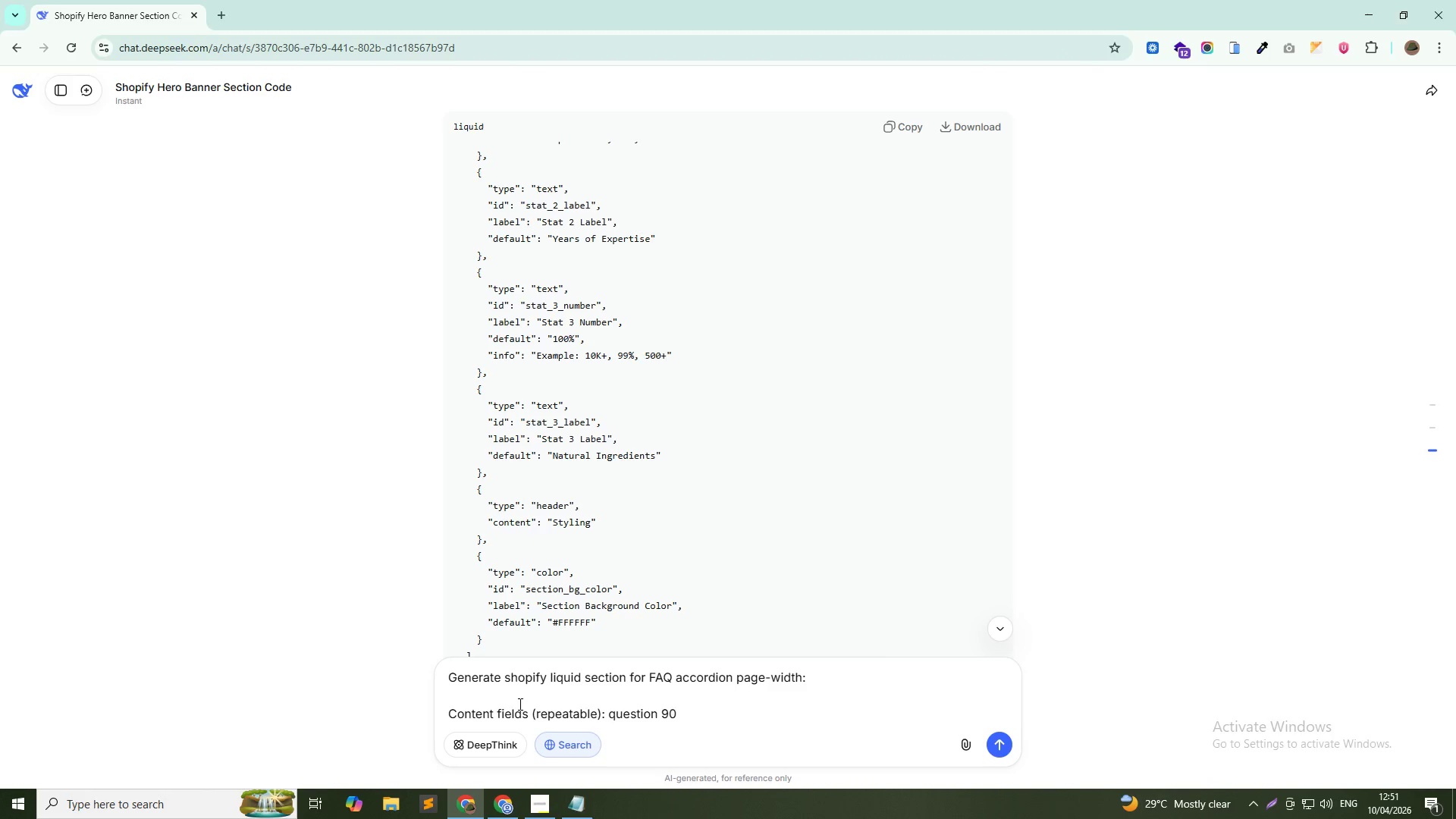 
key(Backspace)
key(Backspace)
type(())
 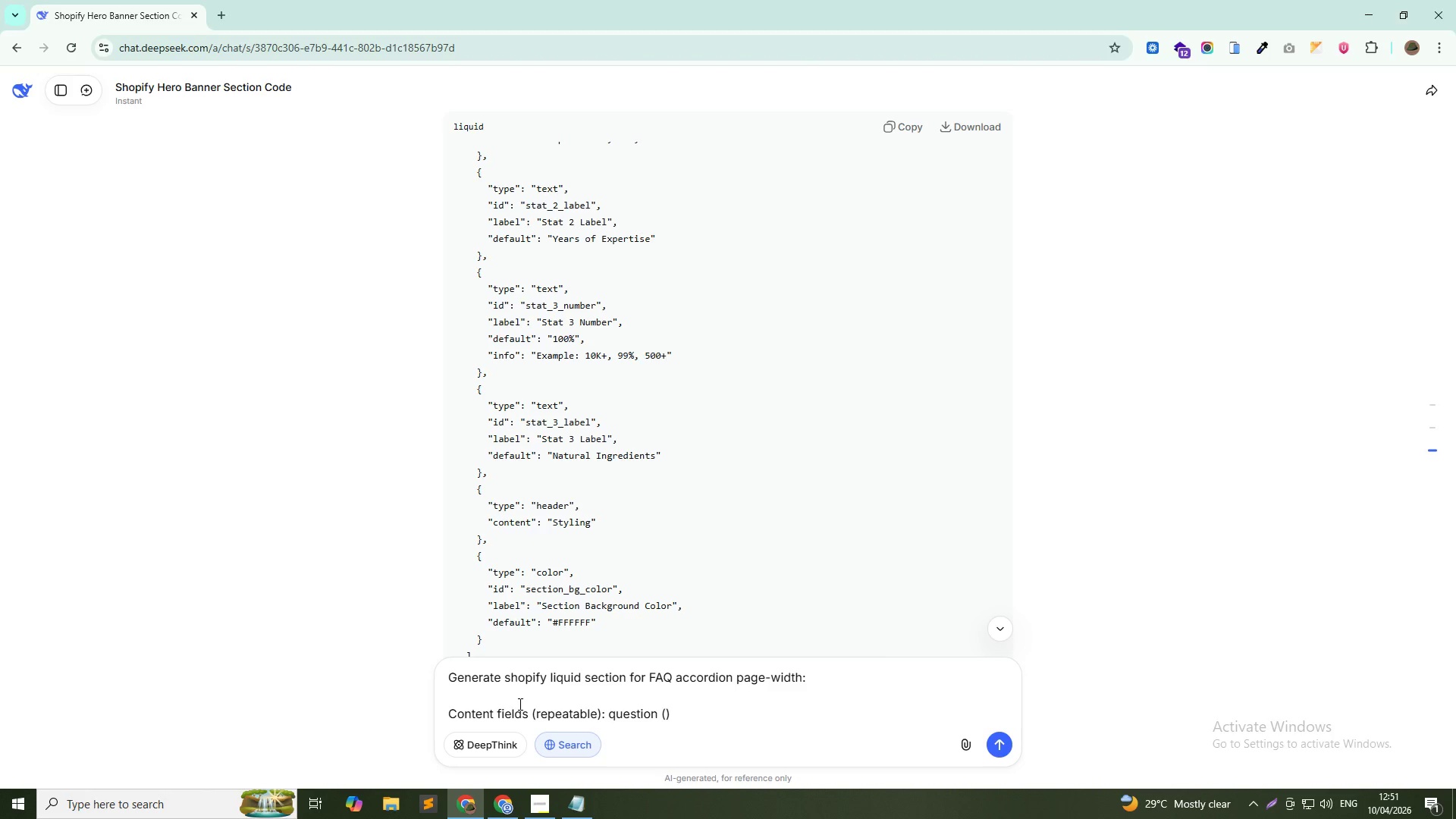 
key(ArrowLeft)
 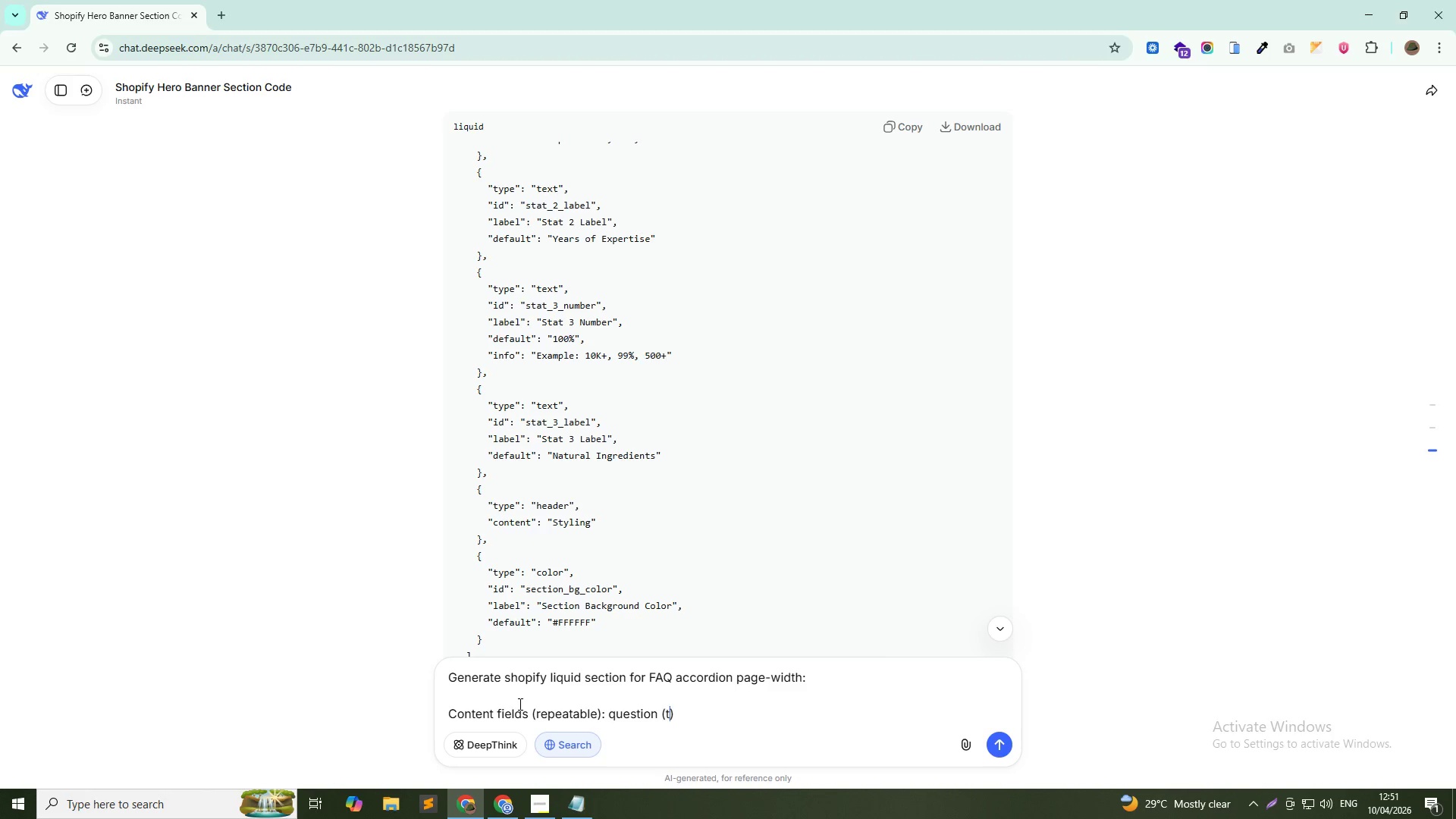 
type(text)
 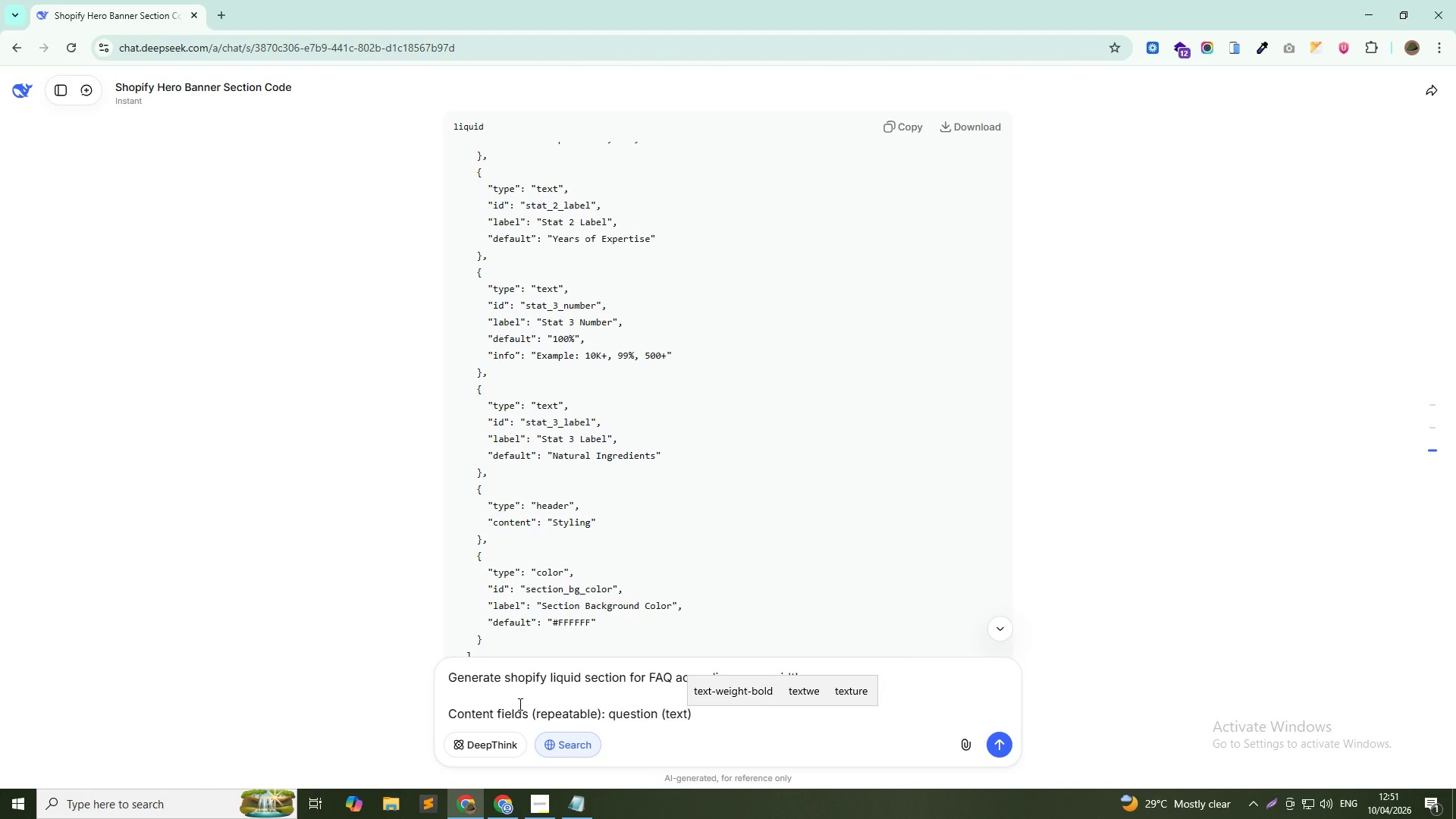 
key(ArrowRight)
 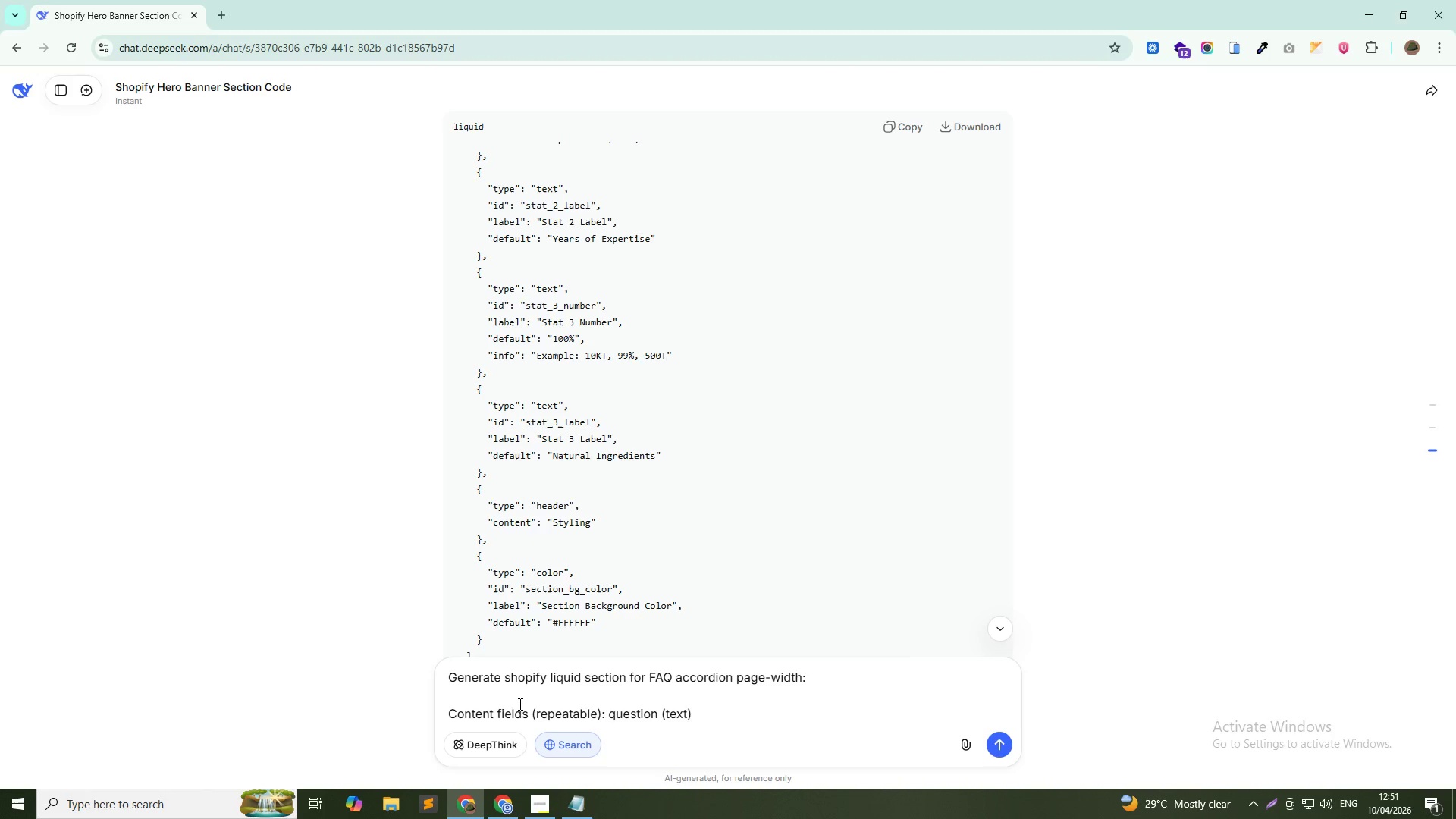 
type(, answer ())
 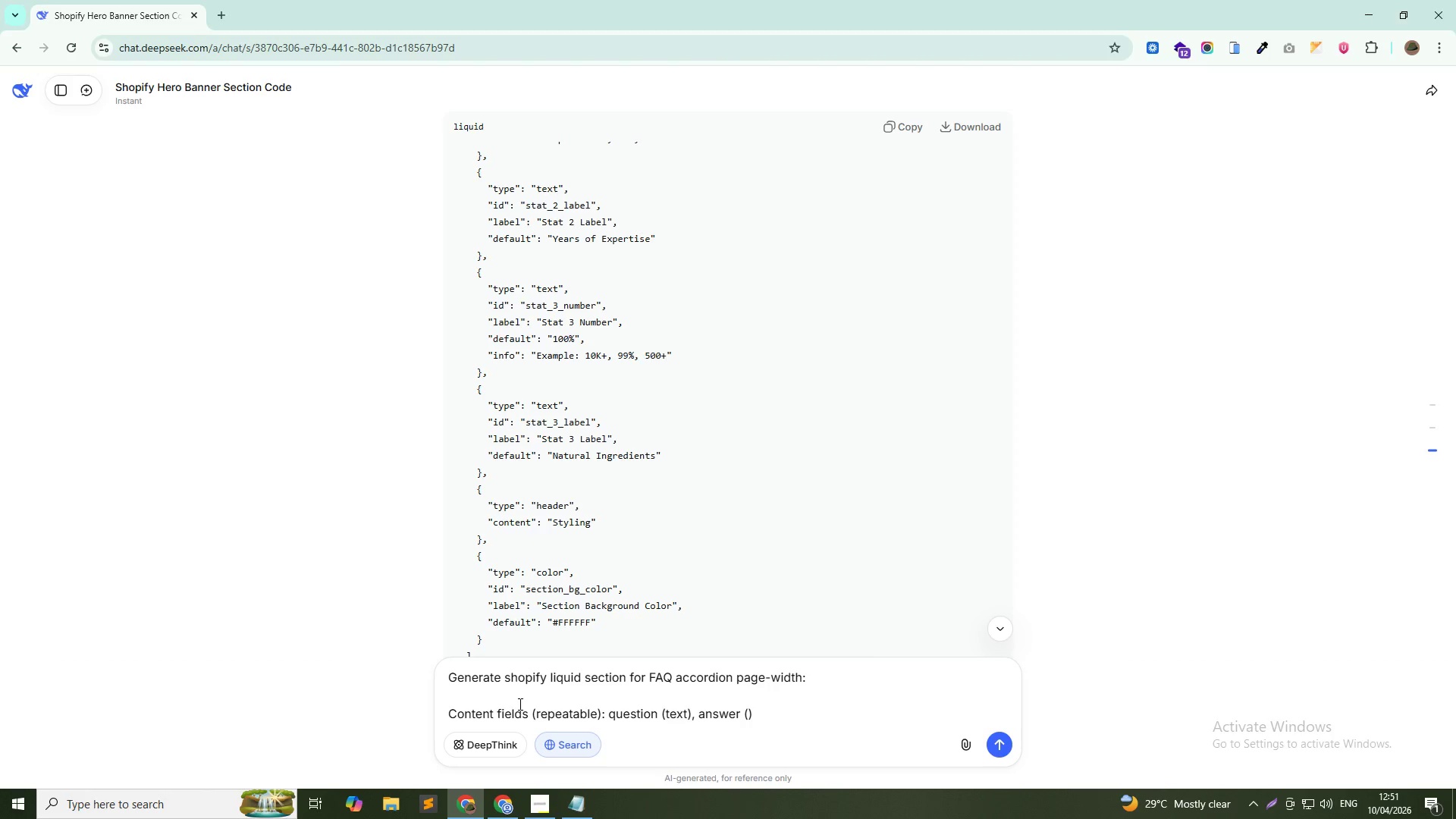 
key(ArrowLeft)
 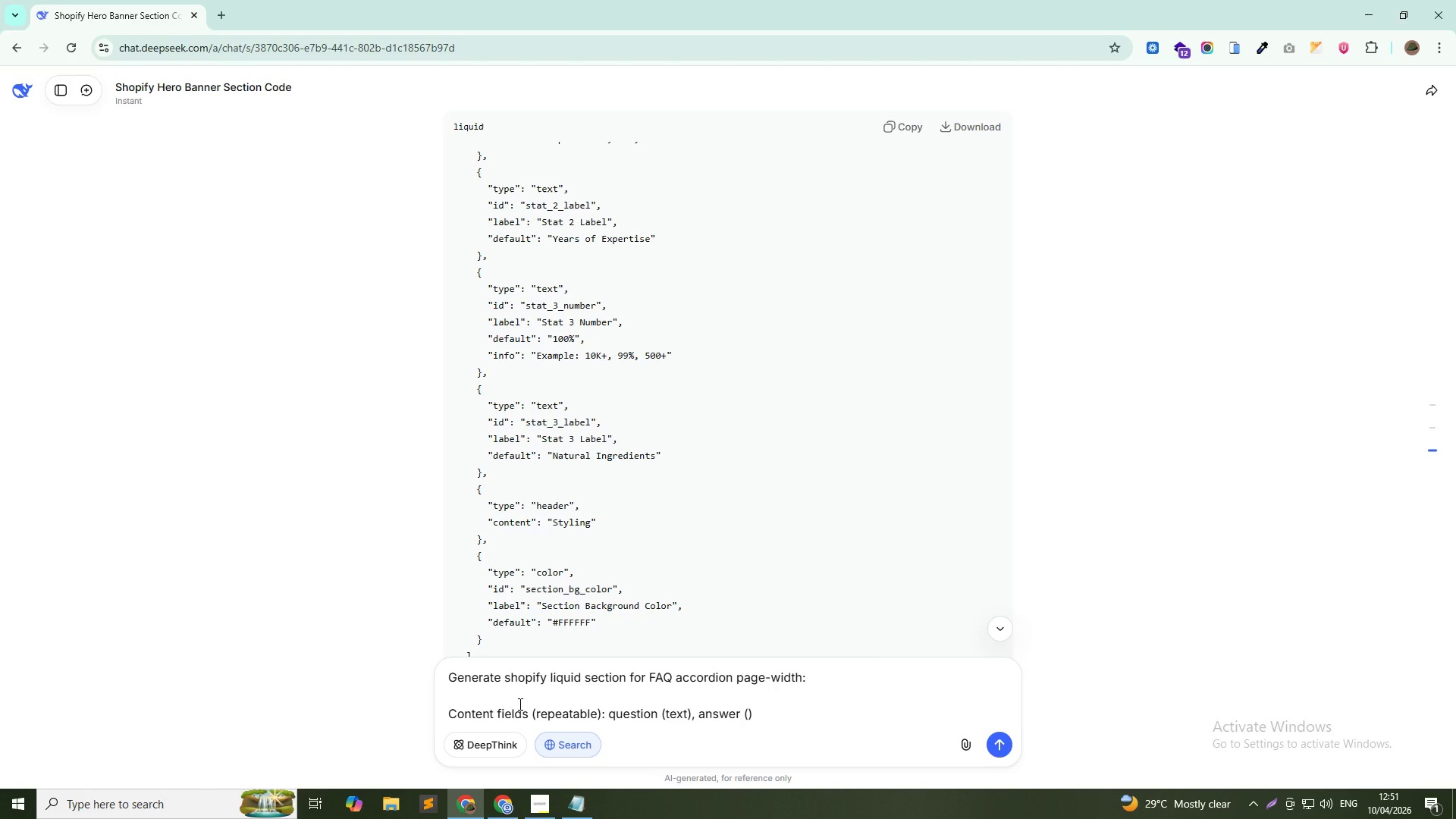 
type(rich text)
 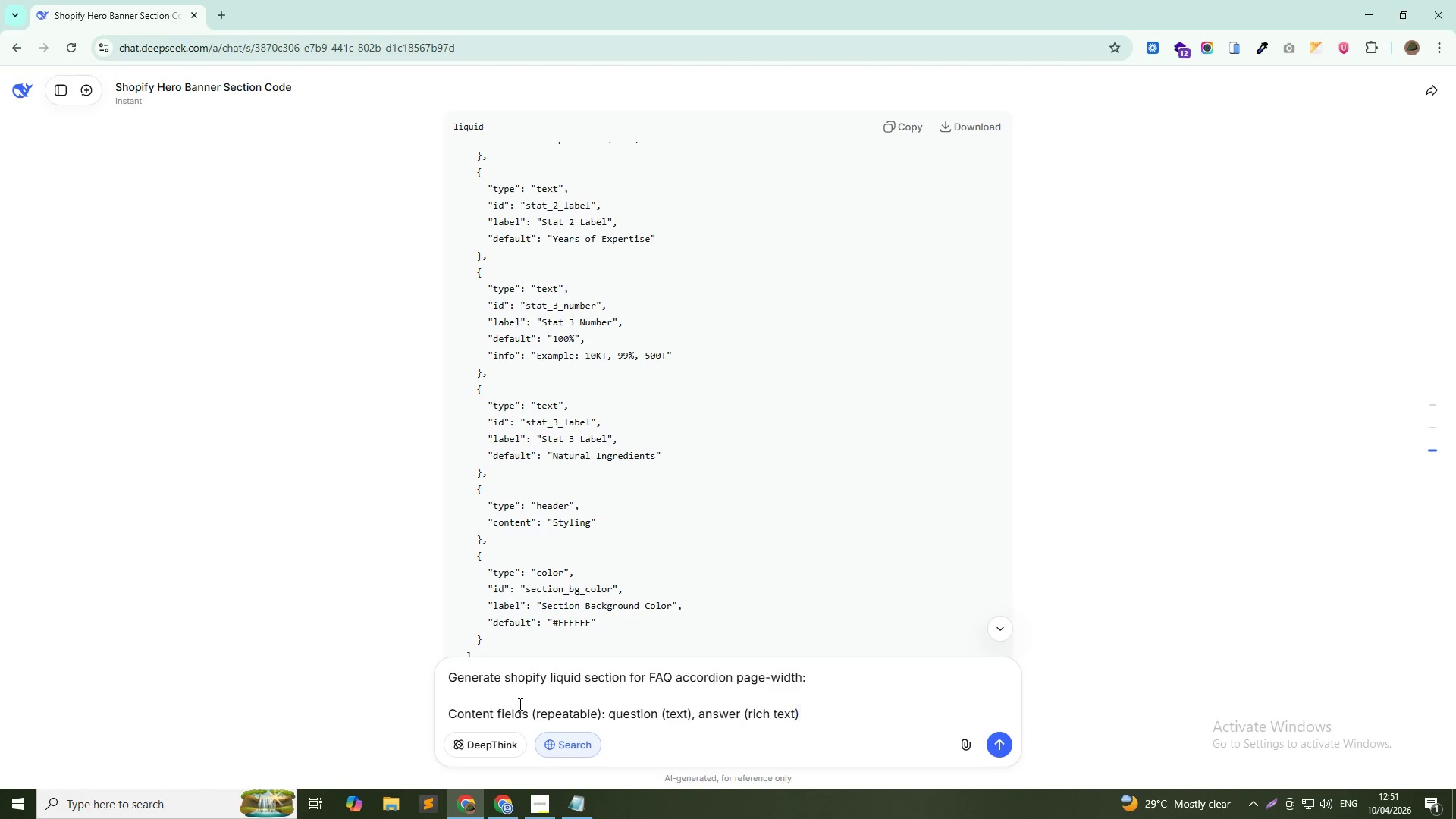 
key(ArrowRight)
 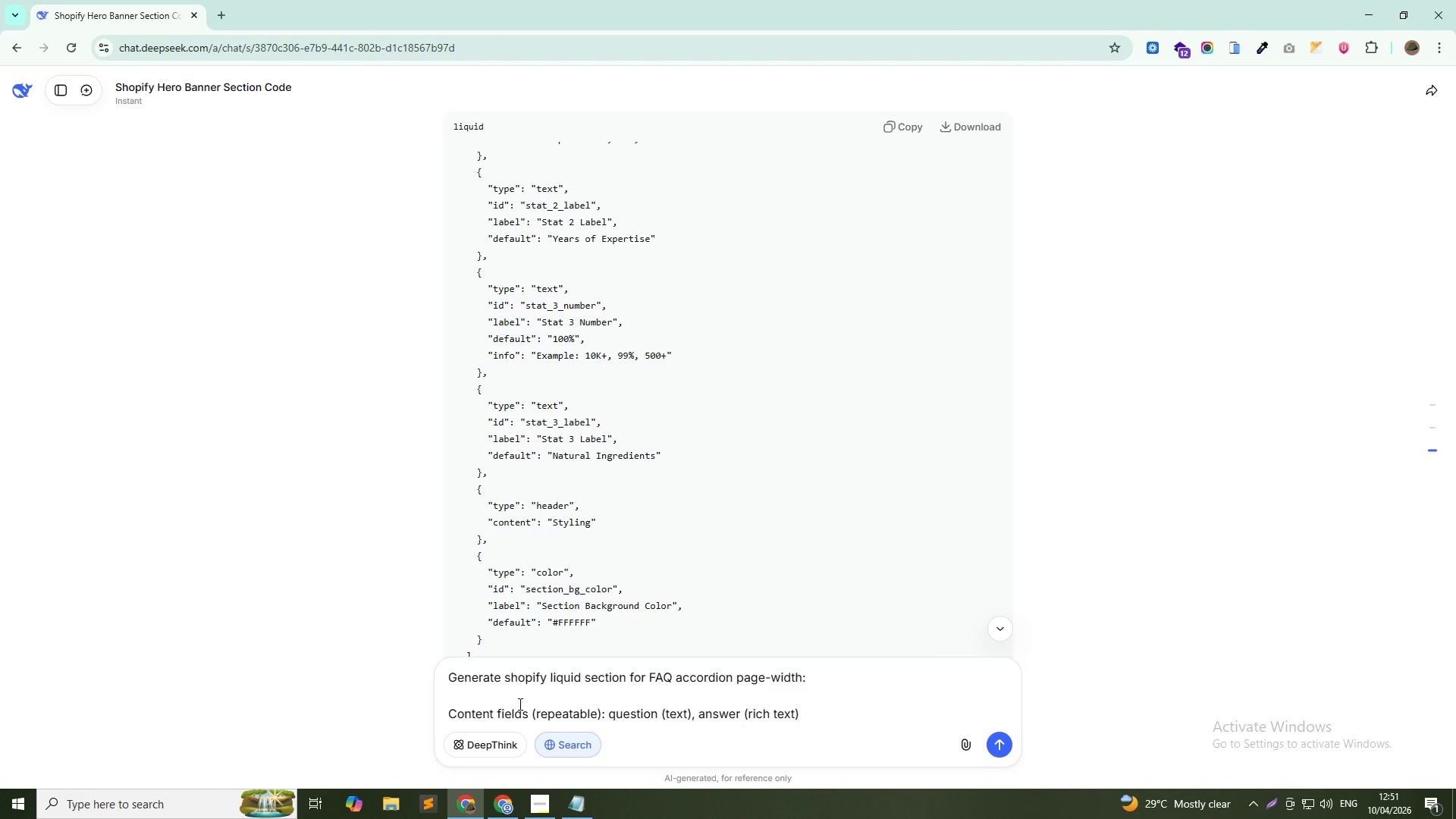 
key(Shift+Enter)
 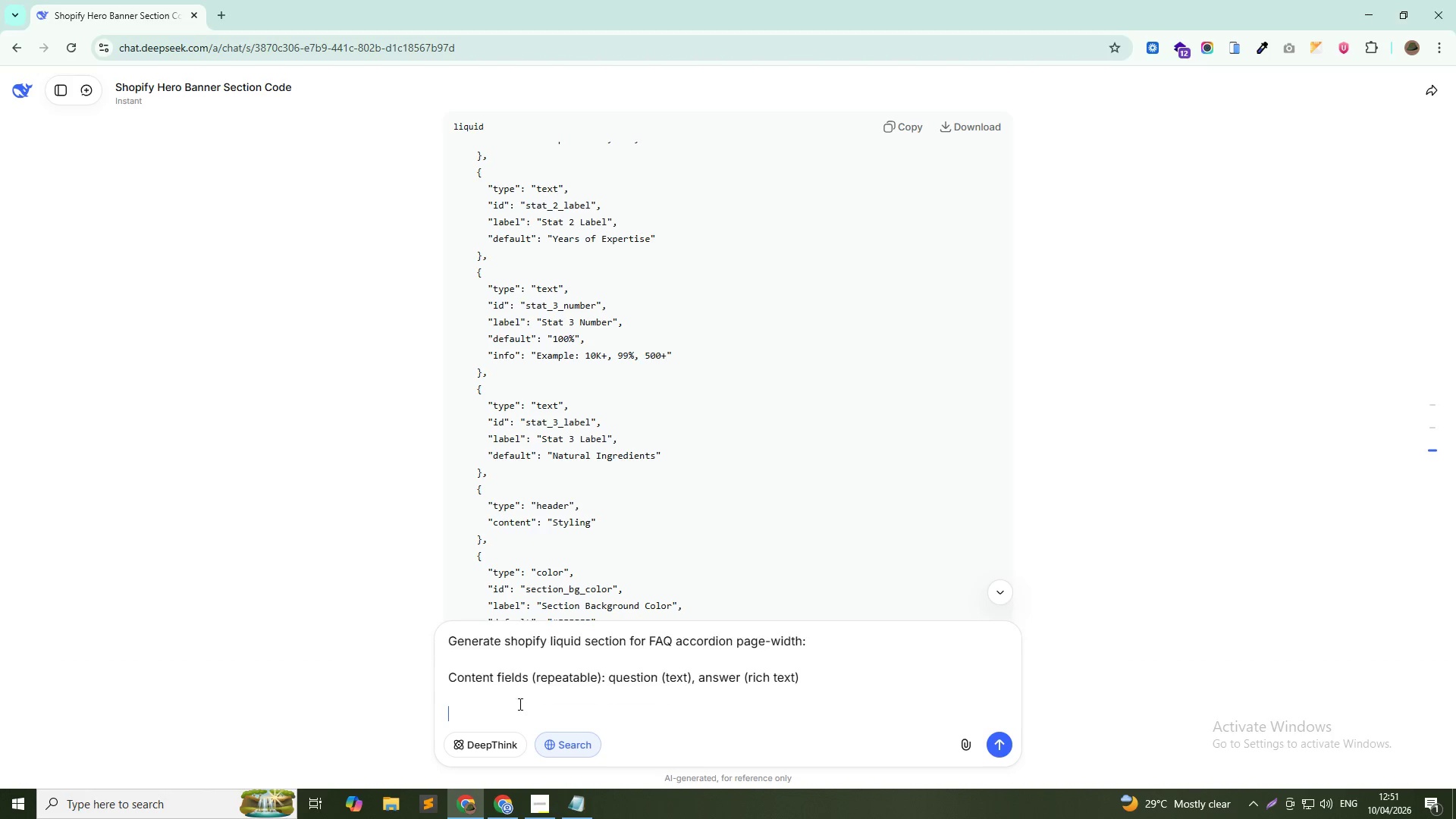 
key(Shift+Enter)
 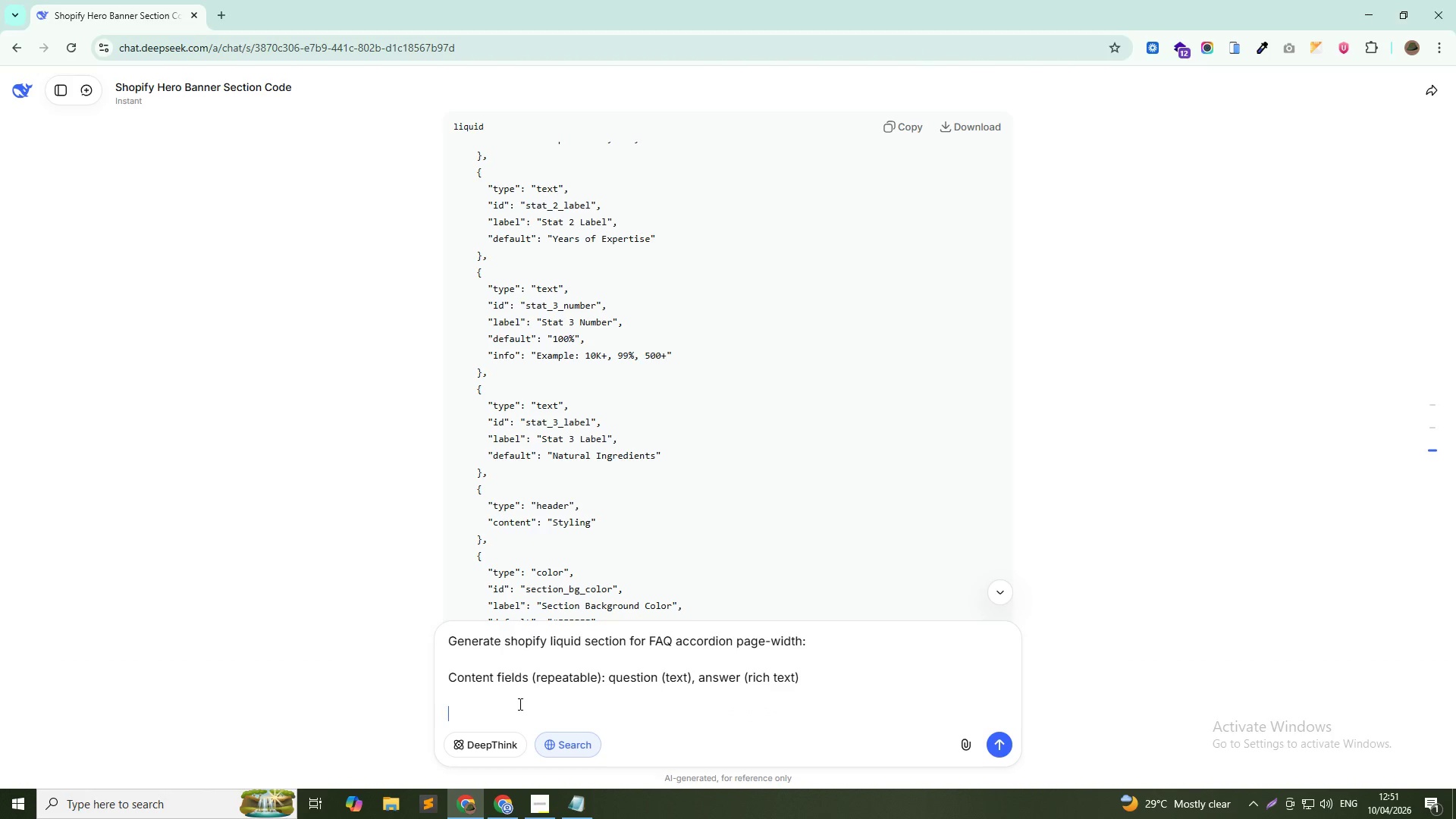 
type(Style : Accordion with ca)
key(Backspace)
type(evron icon ())
 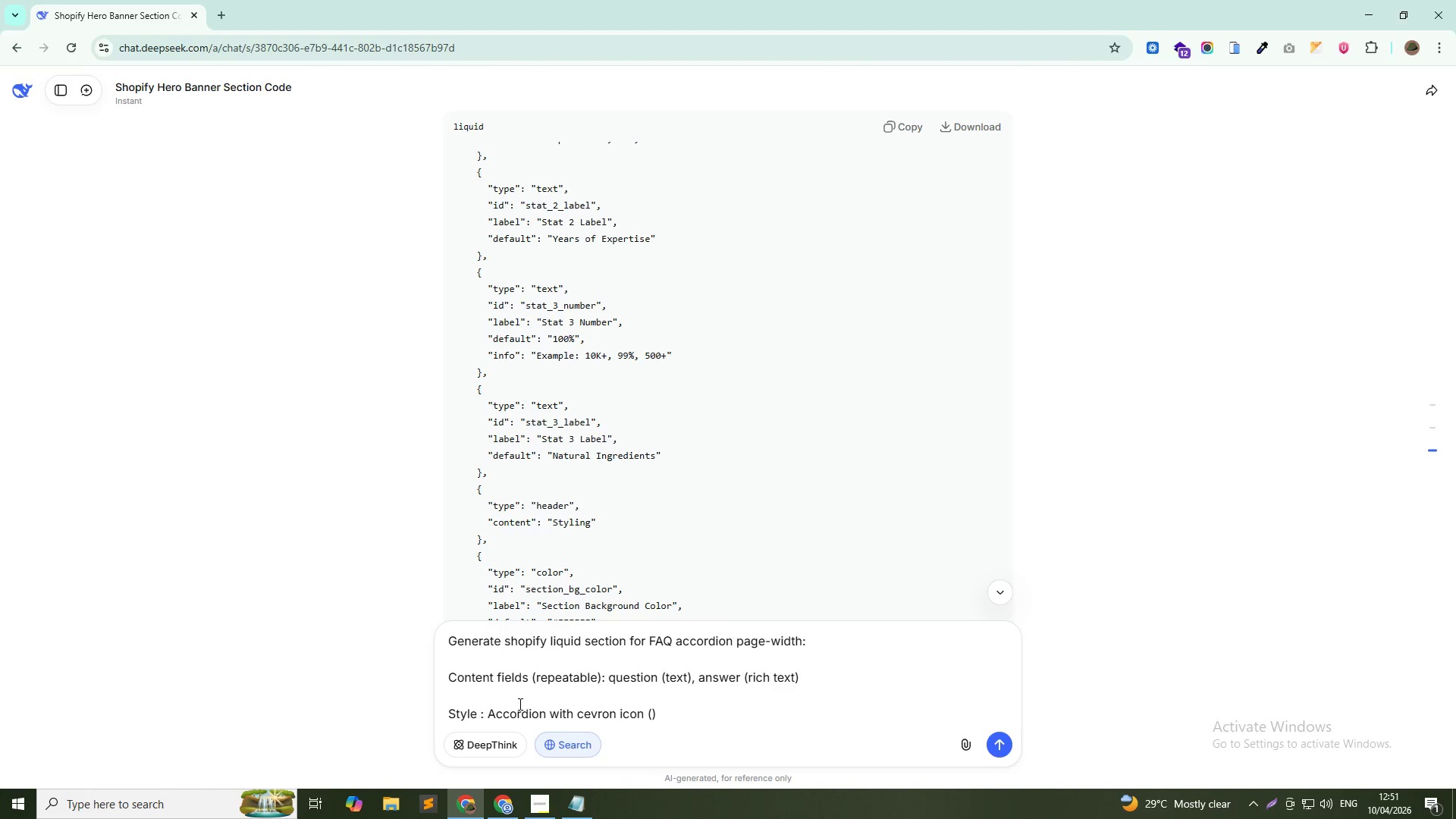 
key(ArrowLeft)
 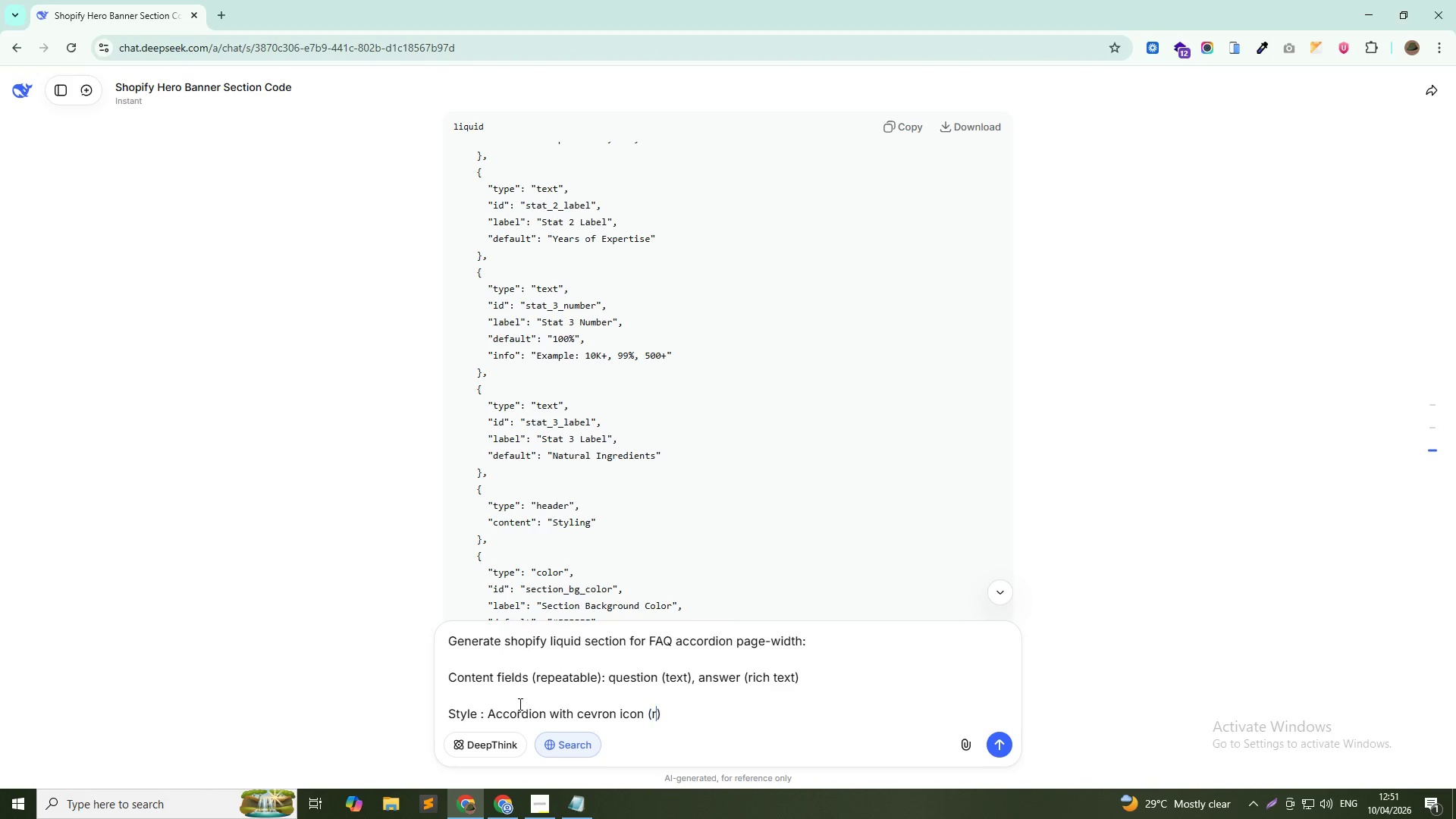 
type(right side)
 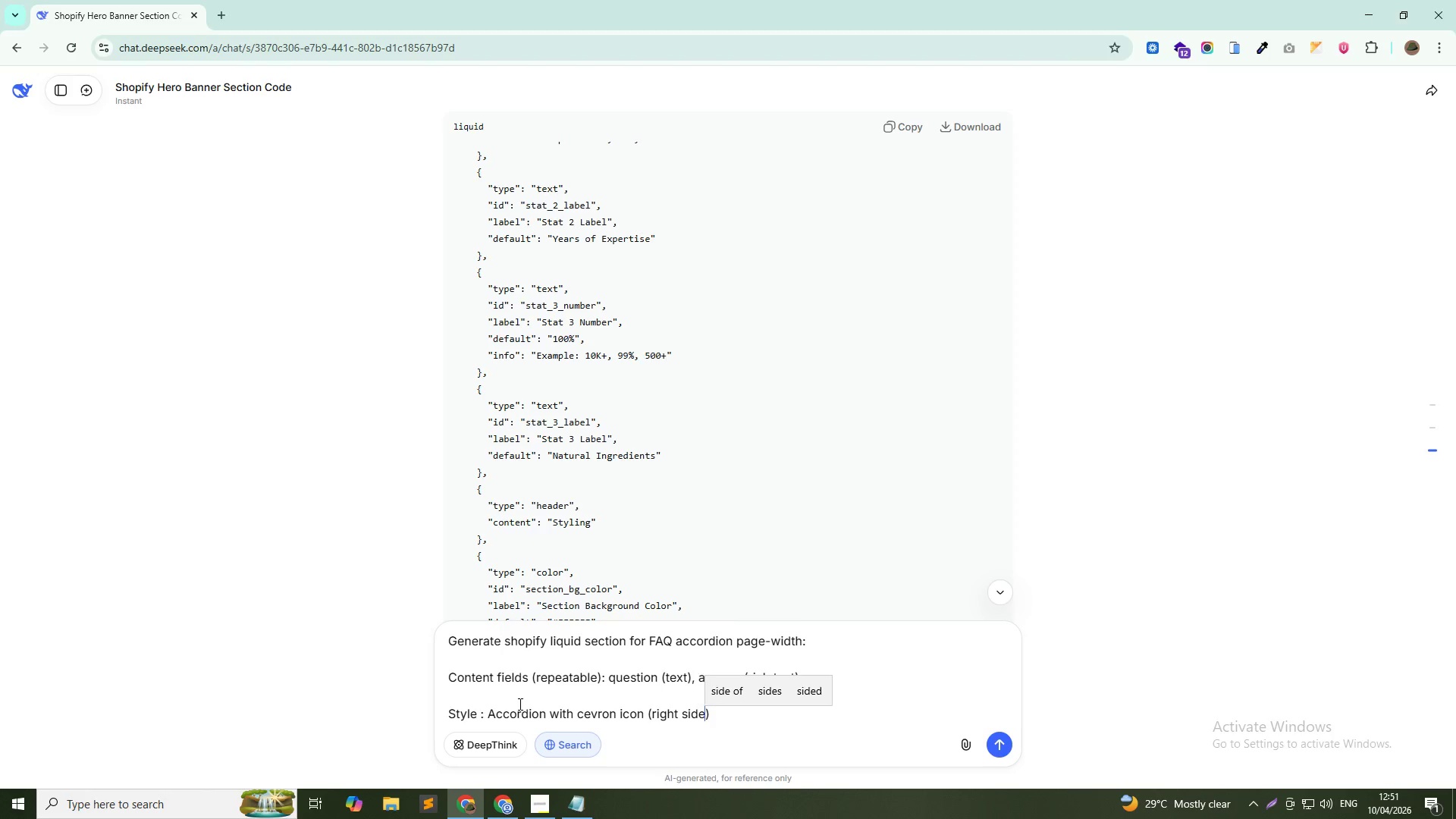 
key(ArrowRight)
 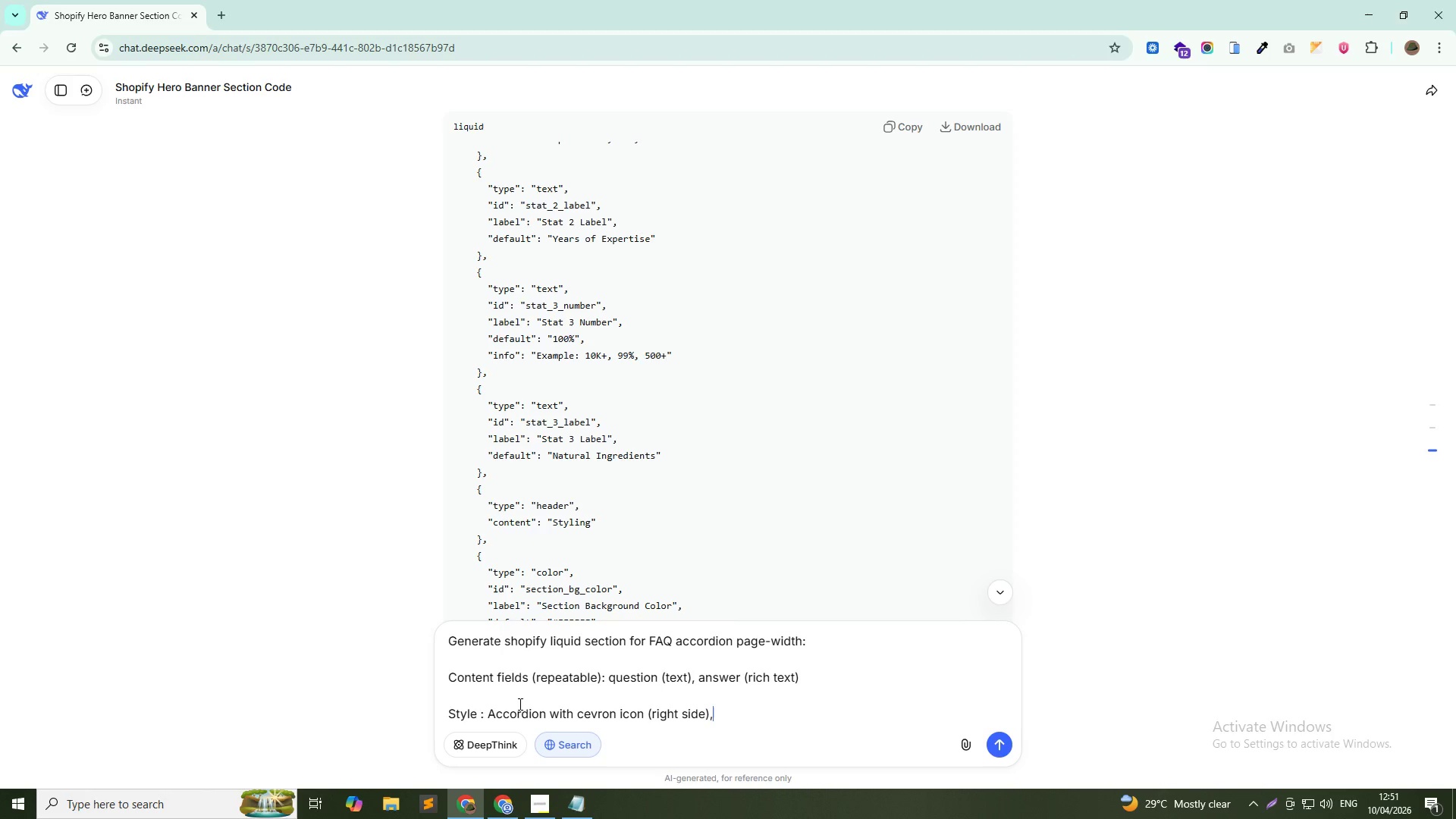 
type(, Dea)
key(Backspace)
key(Backspace)
key(Backspace)
type(Bydefault one is open, Question bak)
key(Backspace)
type(ckgroun : #f9f6f0, padding : 18px 24px, borde)
key(Backspace)
key(Backspace)
key(Backspace)
type(rder-radius: 12px, )
key(Tab)
 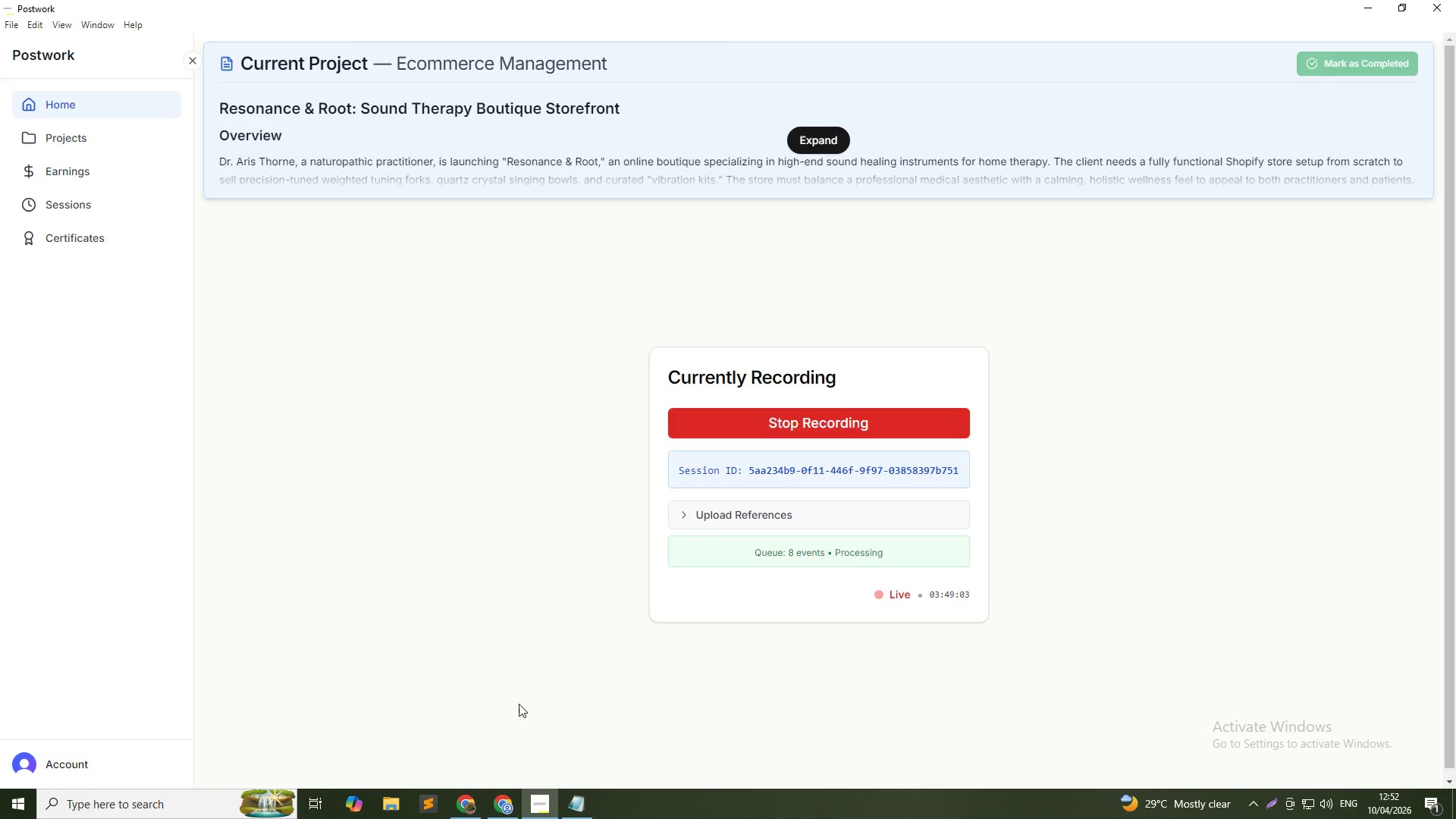 
 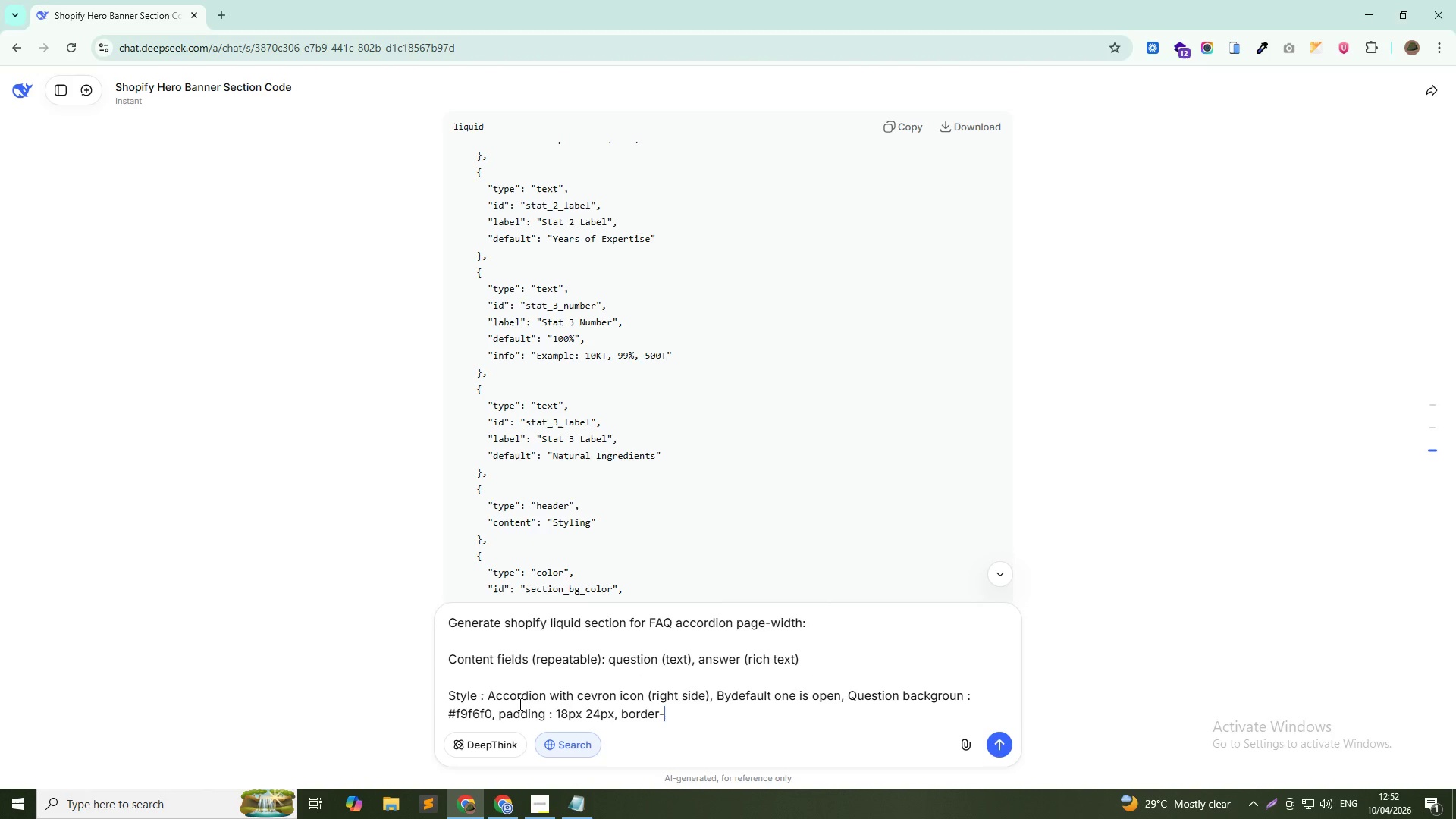 
hold_key(key=AltLeft, duration=0.34)